 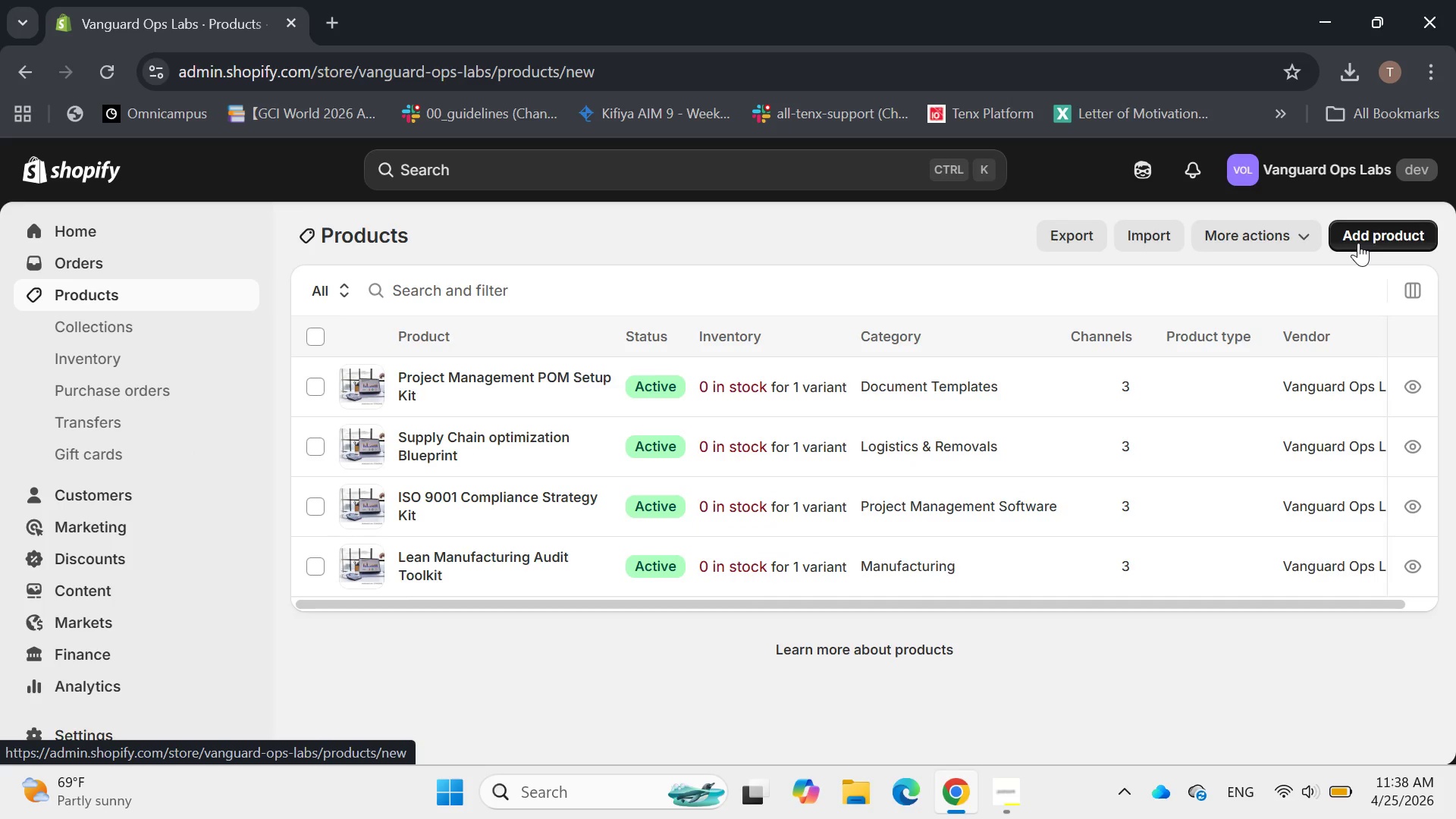 
left_click([672, 340])
 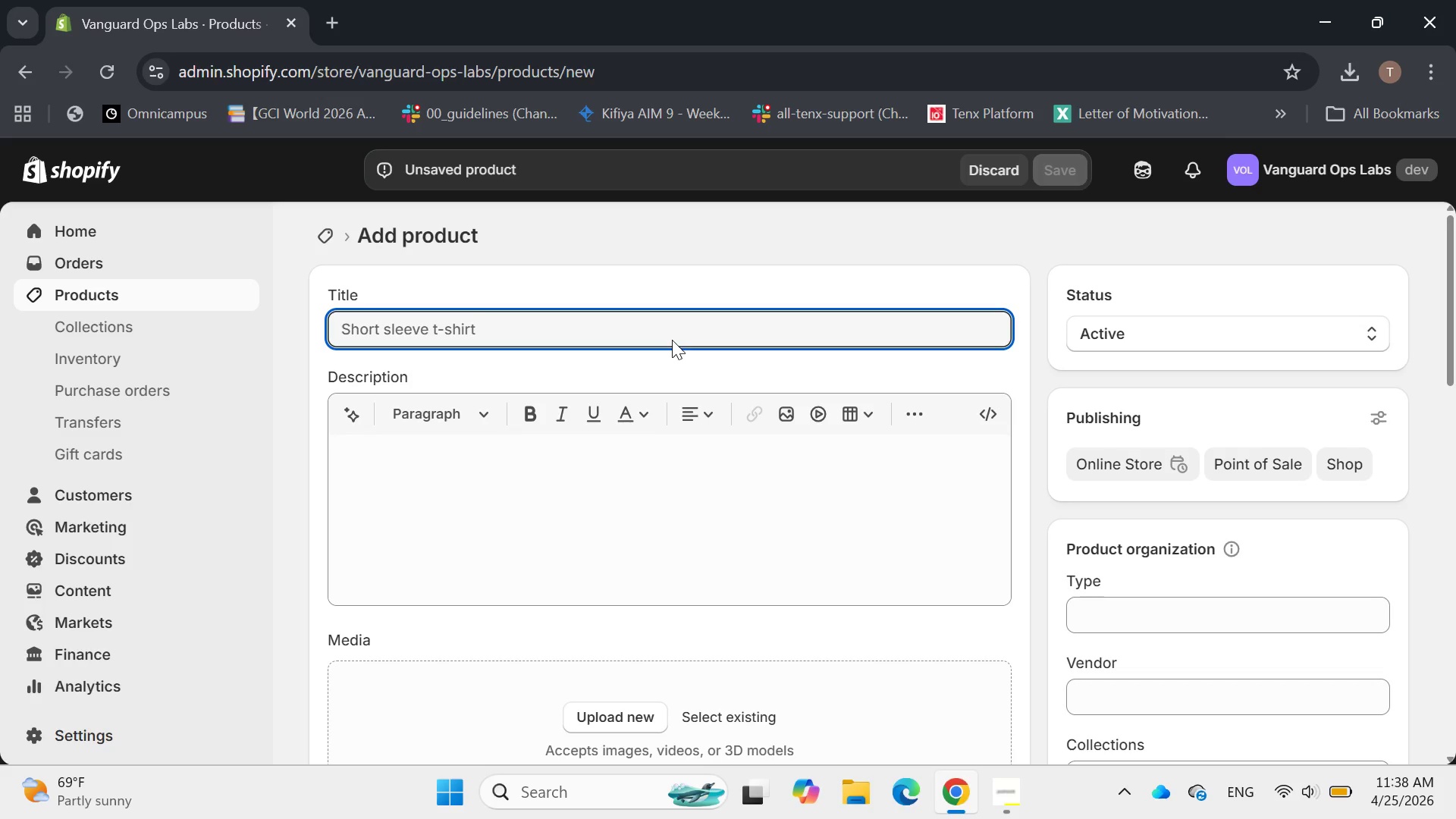 
wait(10.14)
 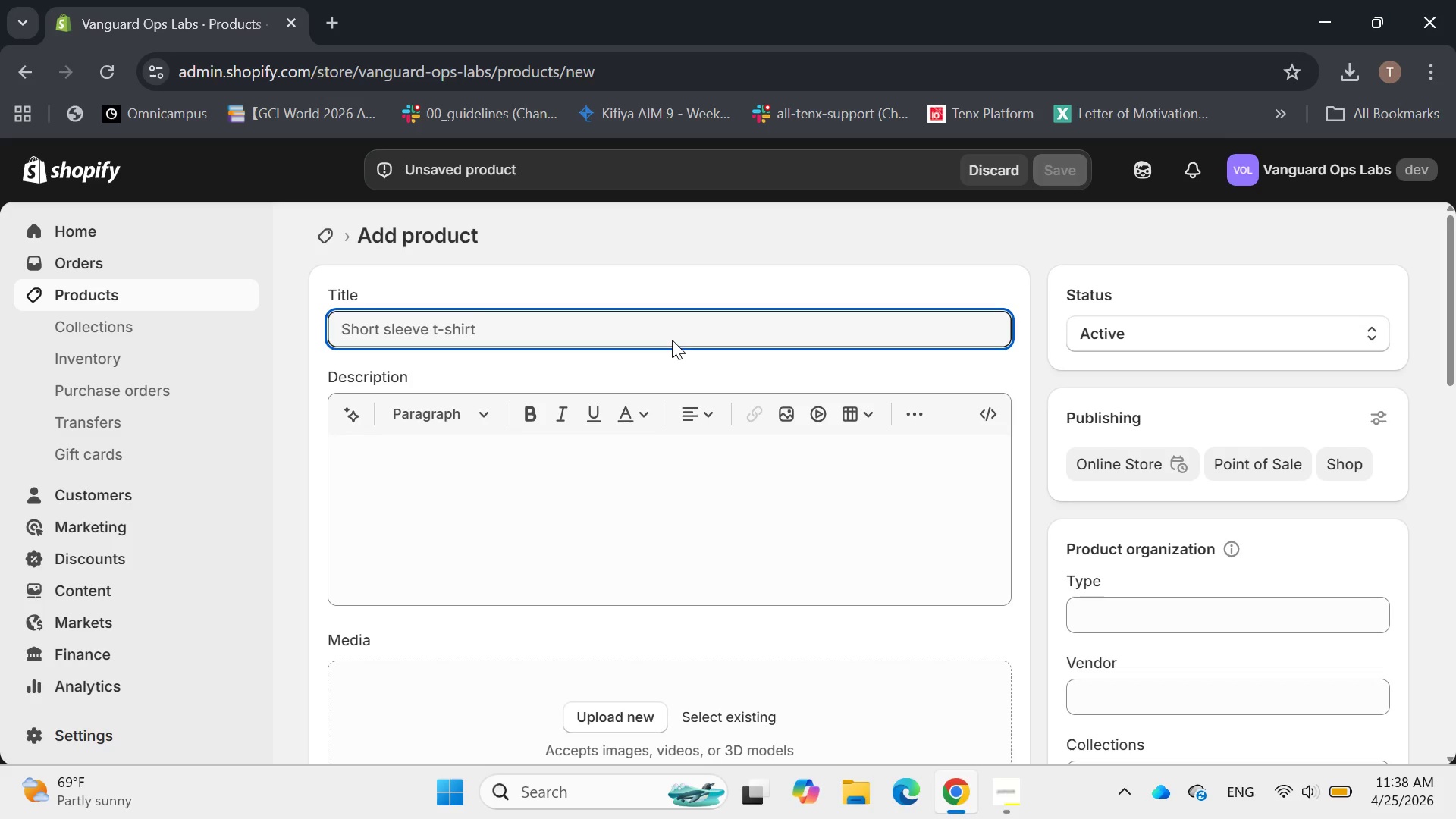 
type(Digits)
key(Backspace)
type(al Transformation R)
 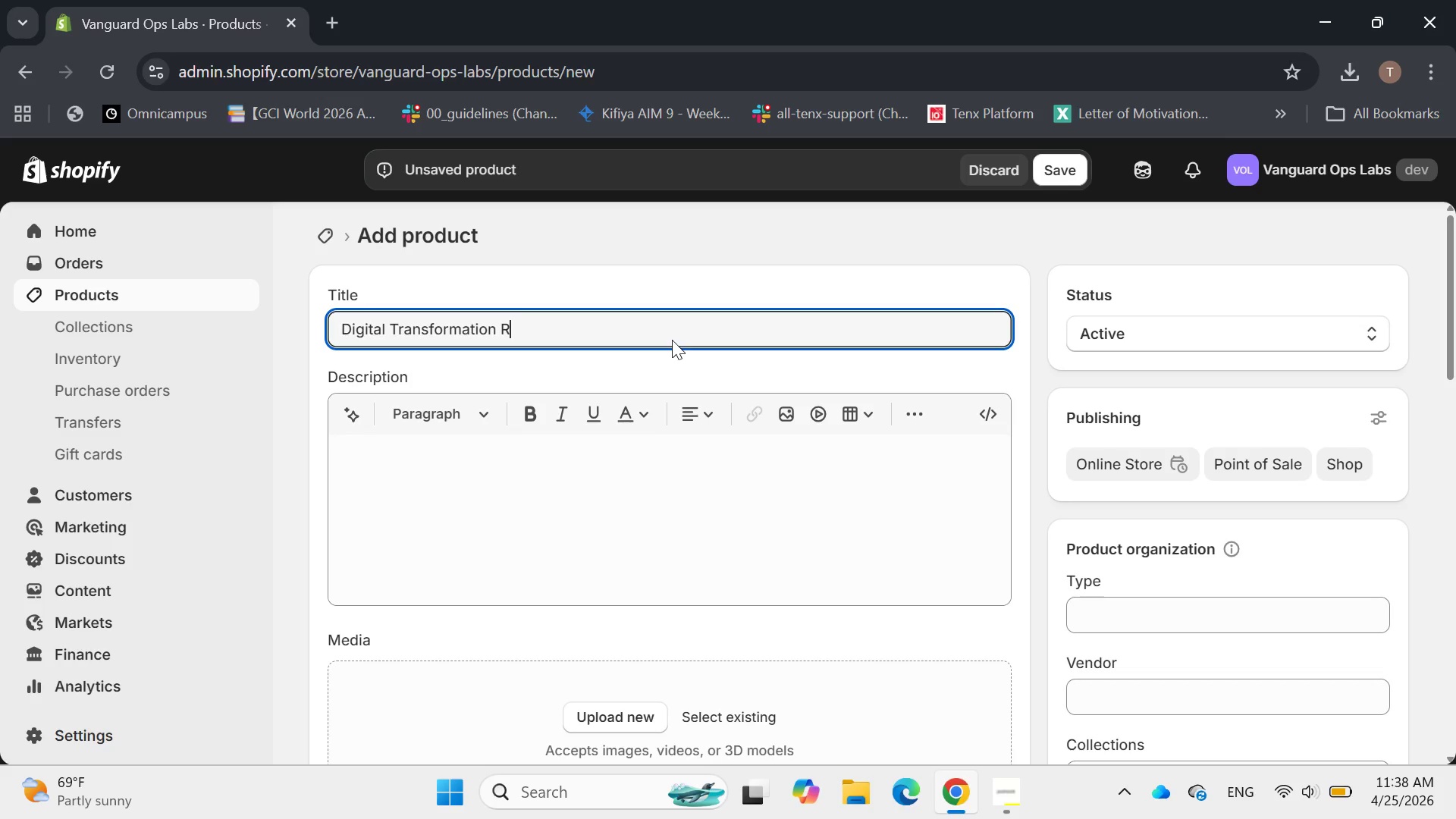 
type(ead)
 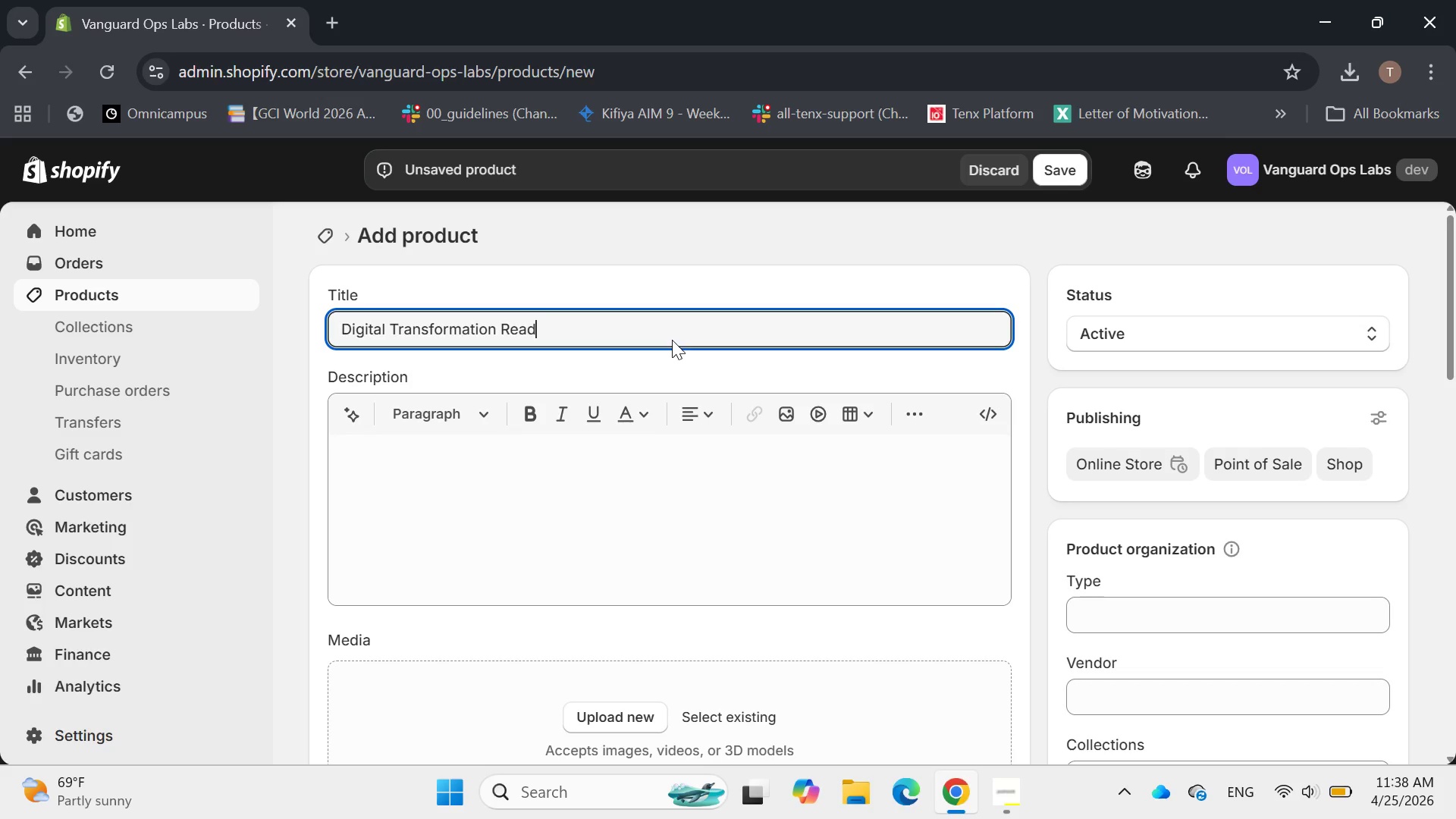 
type(iness H)
key(Backspace)
type(k)
key(Backspace)
type(Kit)
 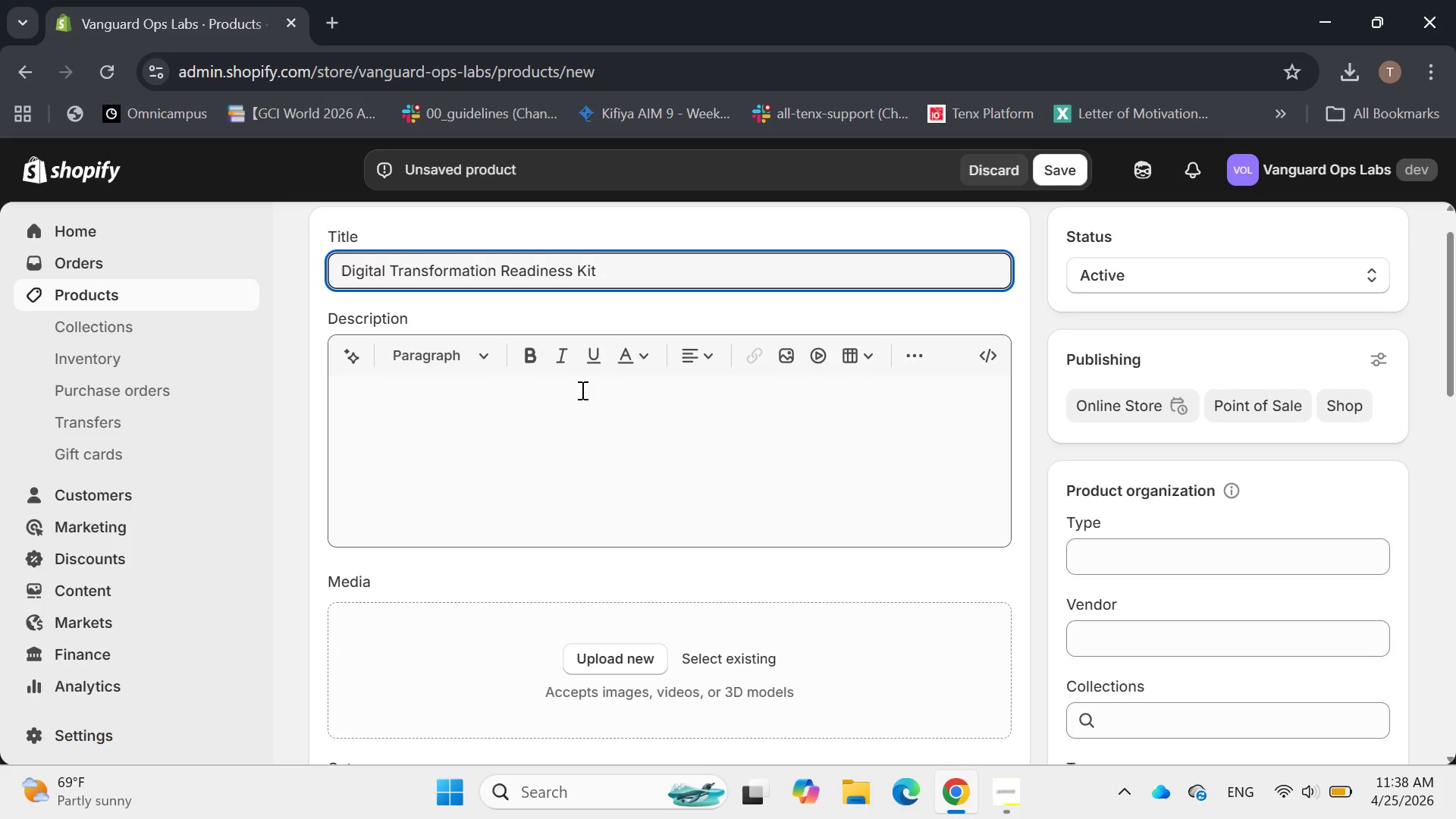 
left_click([557, 403])
 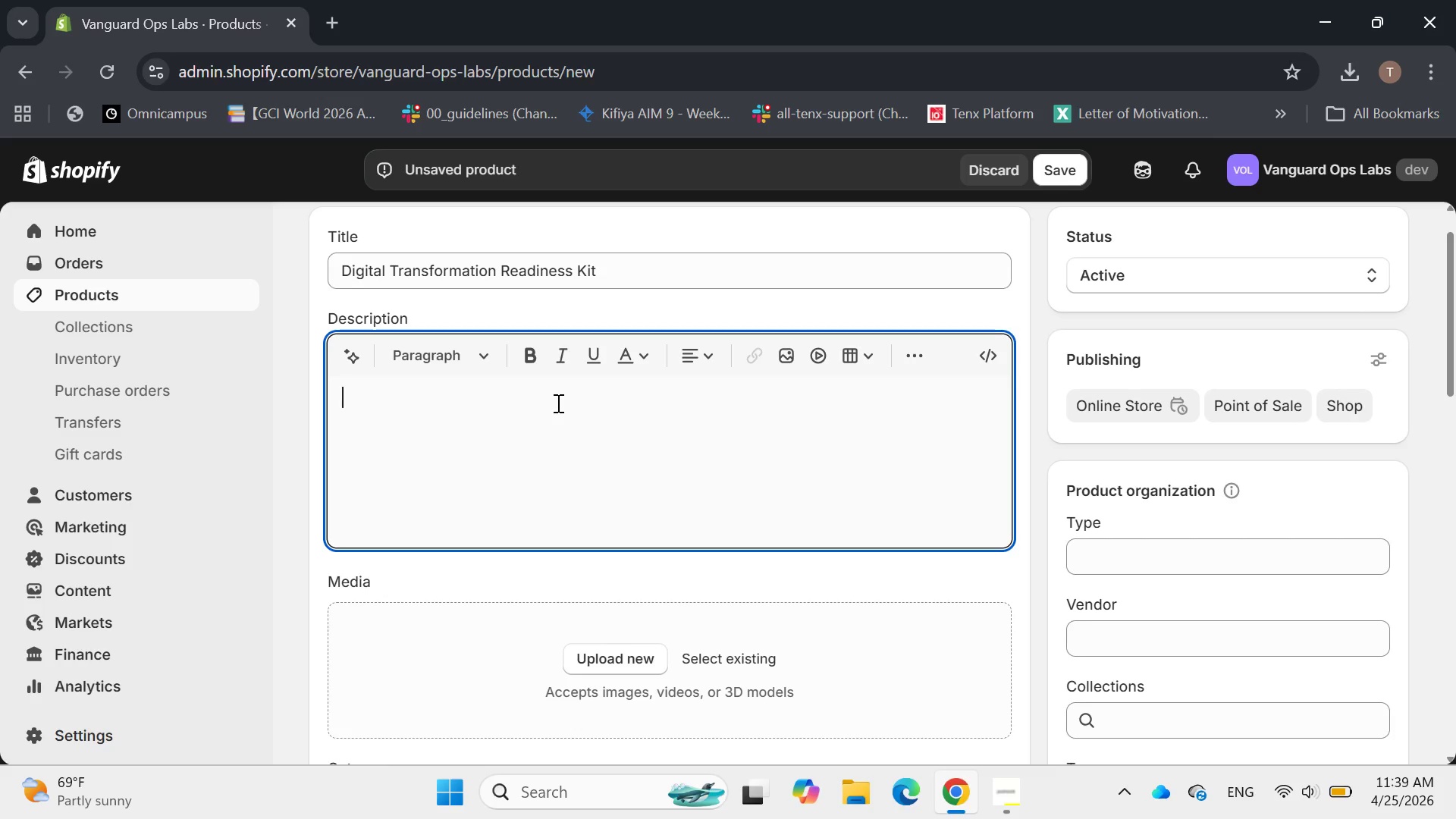 
wait(7.34)
 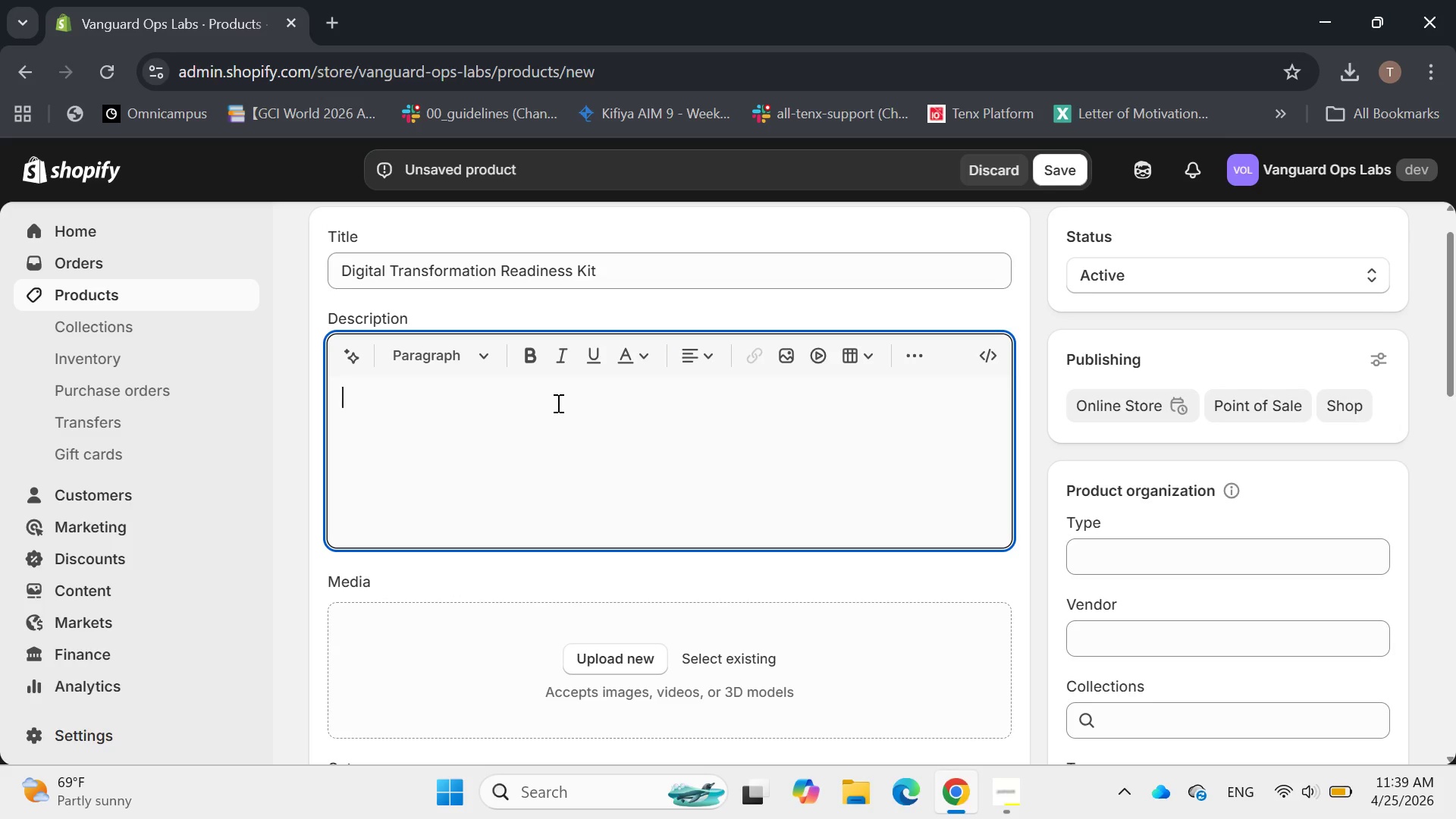 
type(TH)
key(Backspace)
 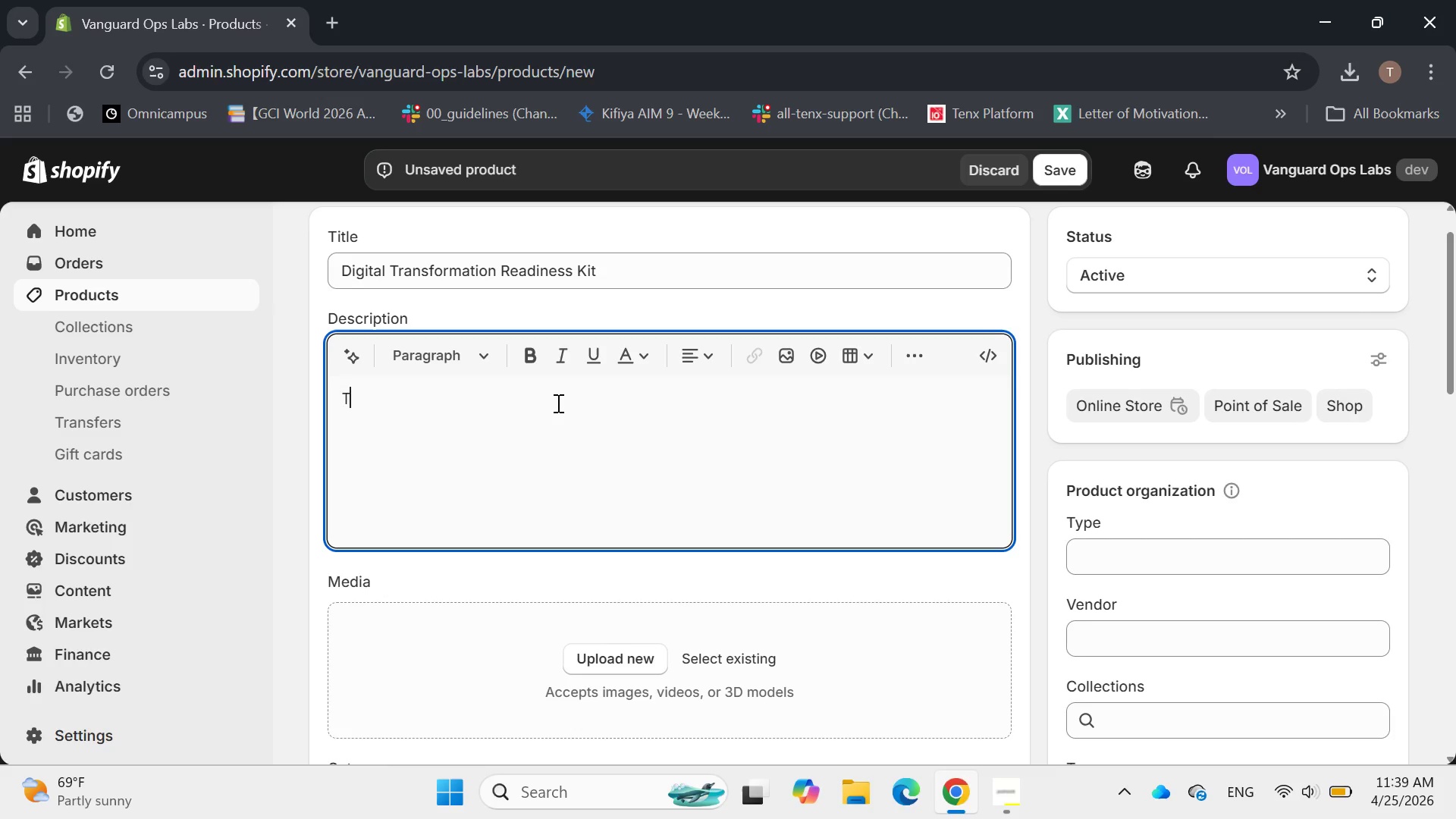 
type(he )
 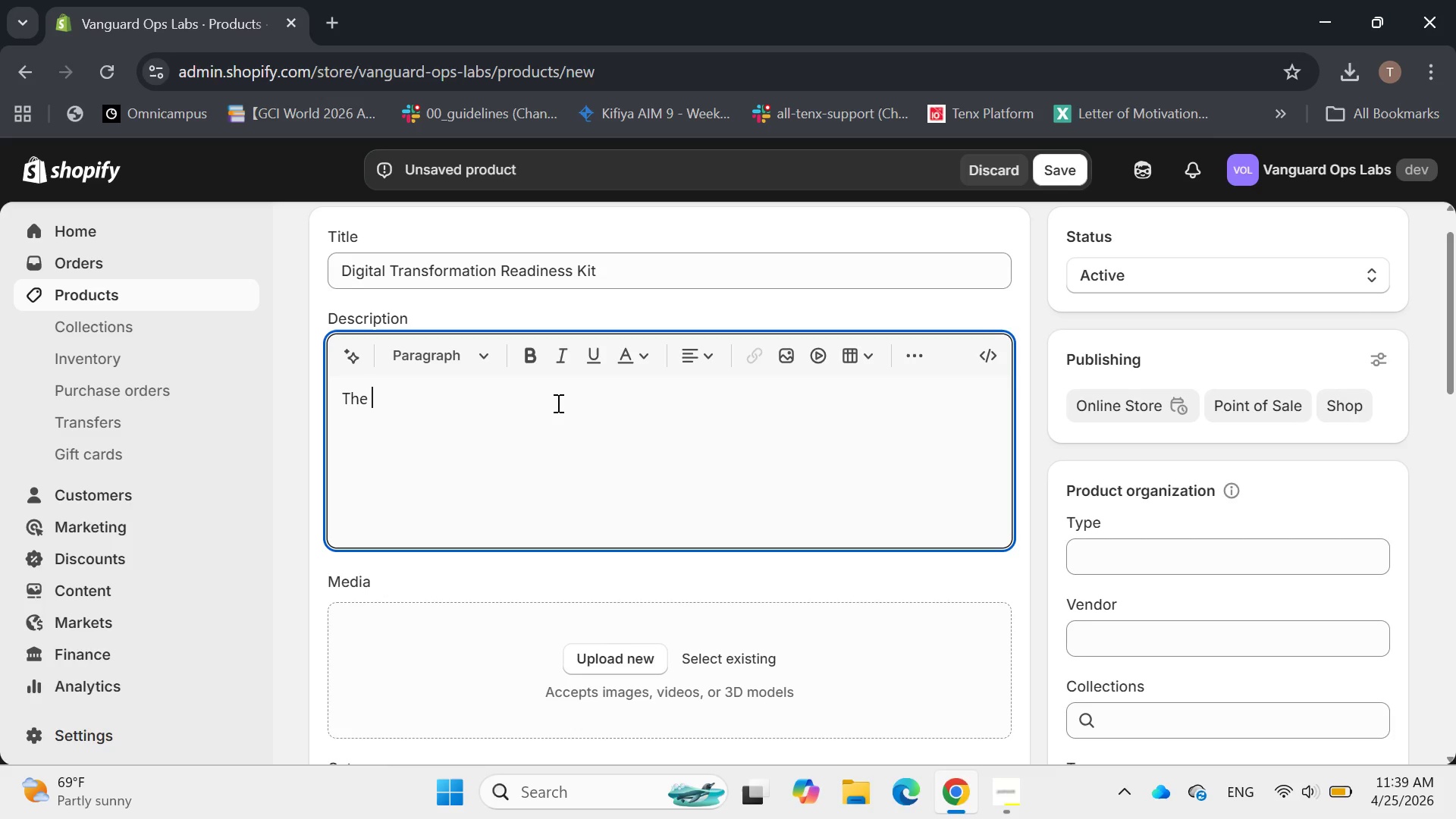 
type(Vanguare)
key(Backspace)
type(d Ops Labs Digital Transformation Readiness Kit(V-DXR505) is tailored for excutives )
 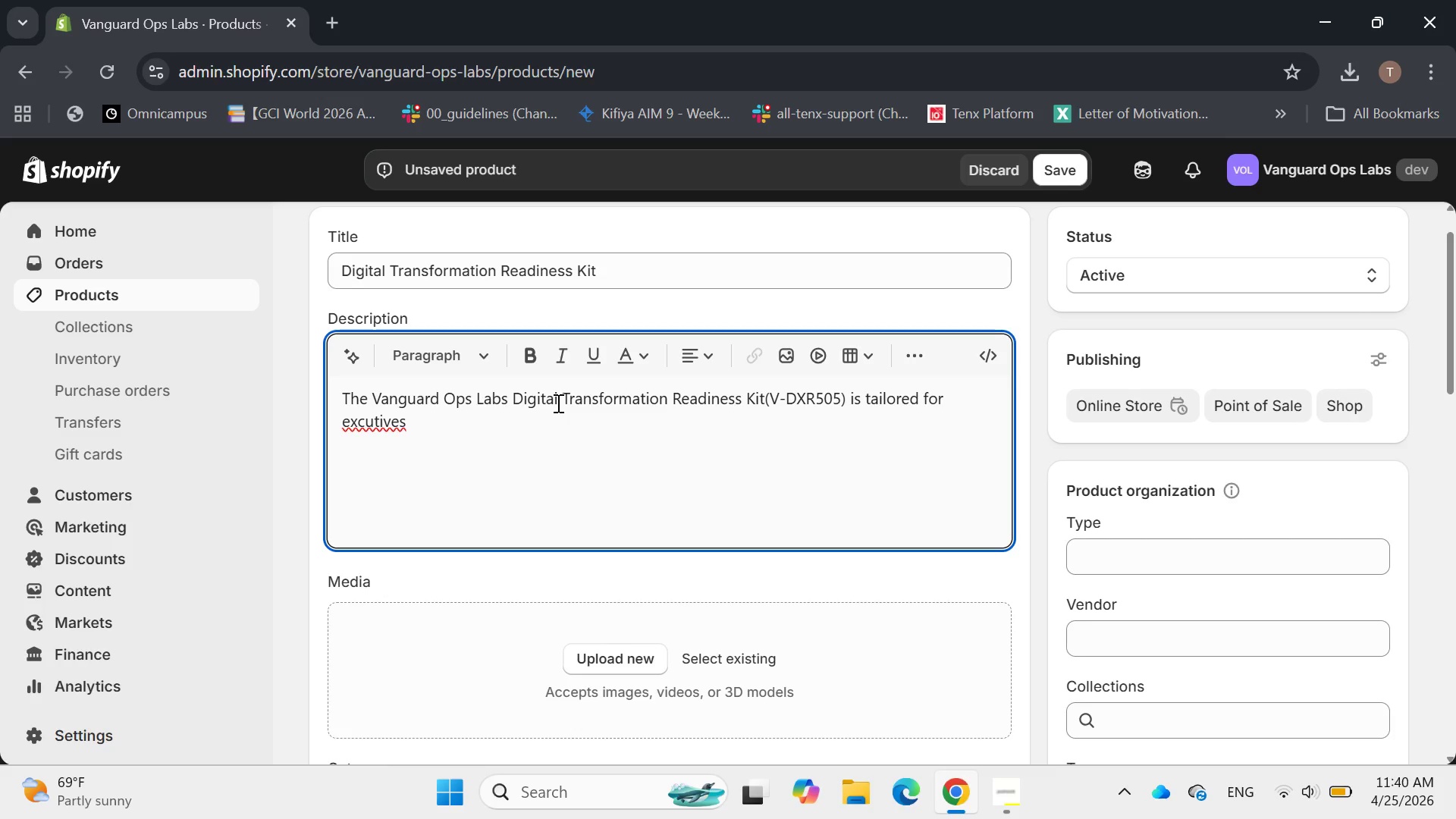 
hold_key(key=ArrowLeft, duration=0.64)
 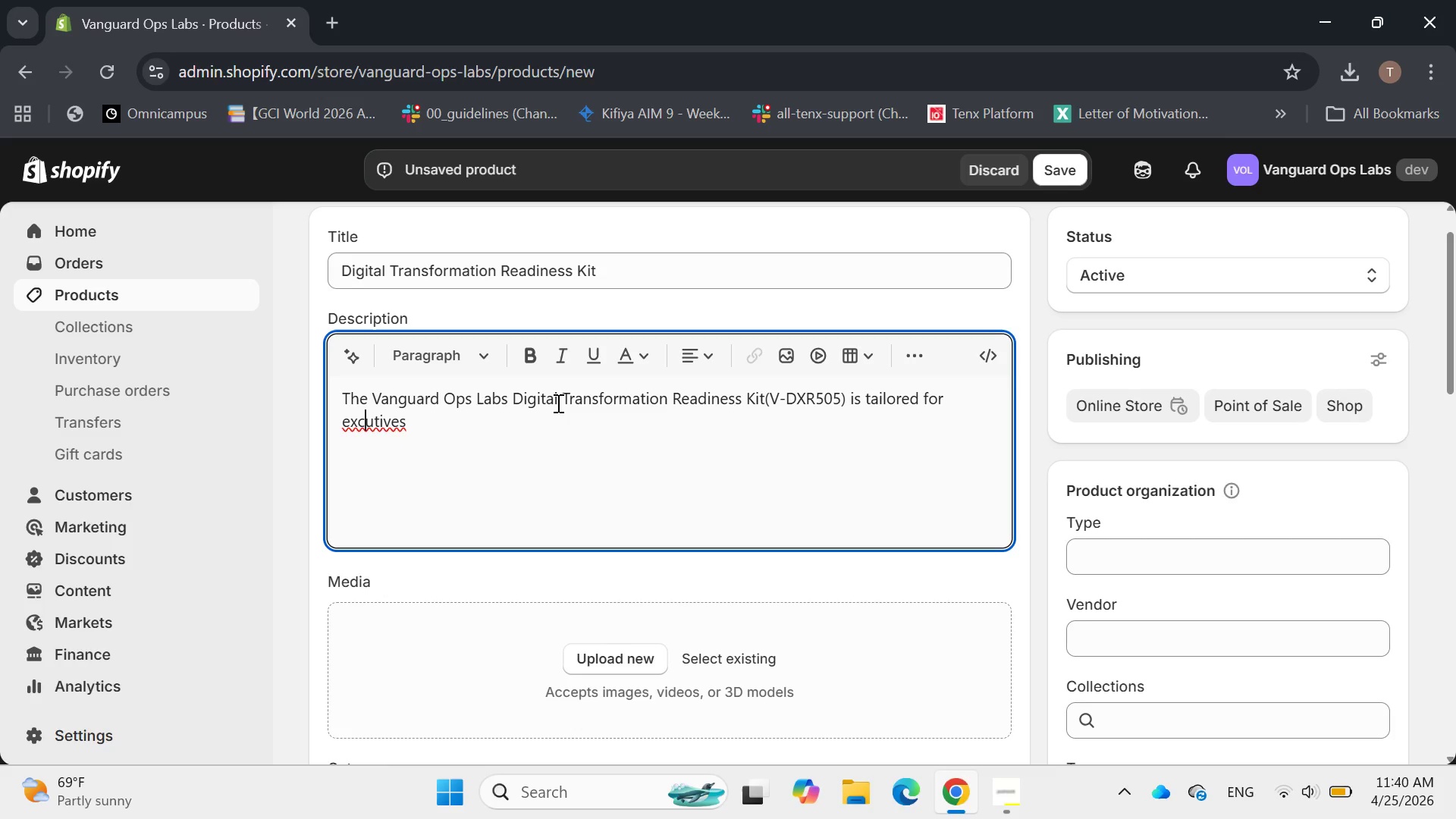 
key(ArrowLeft)
 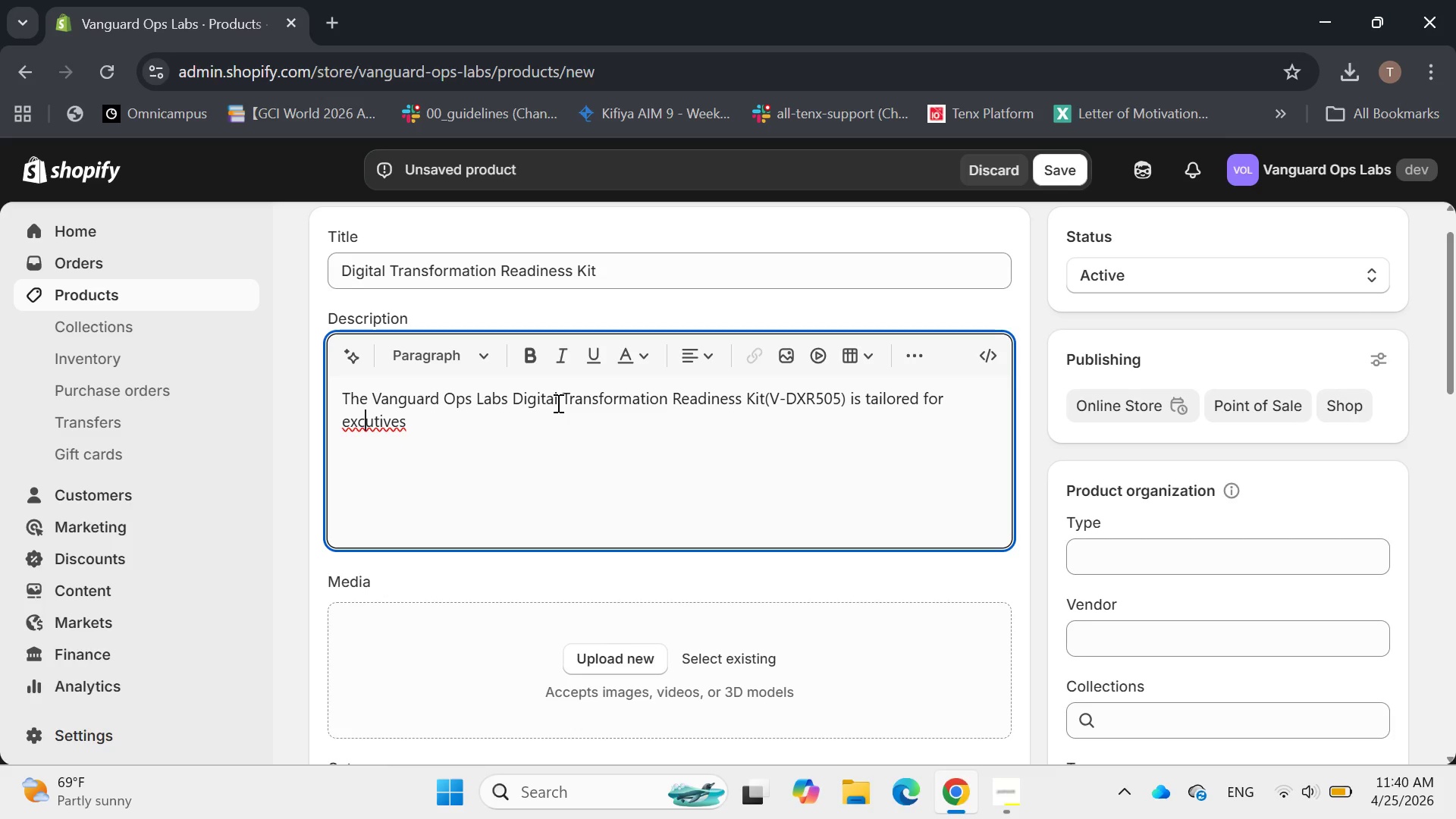 
key(ArrowLeft)
 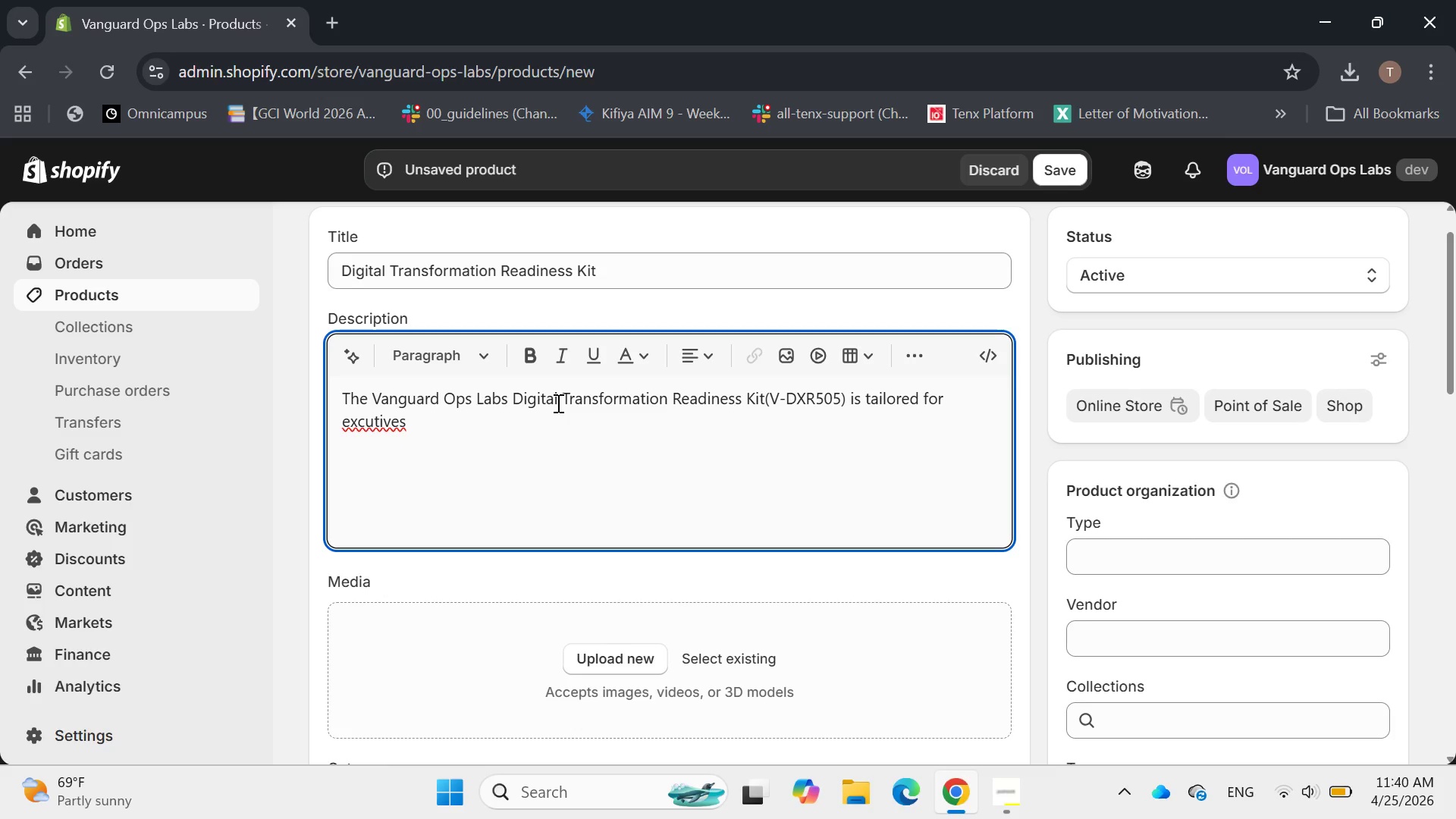 
type(e and IT directors em)
 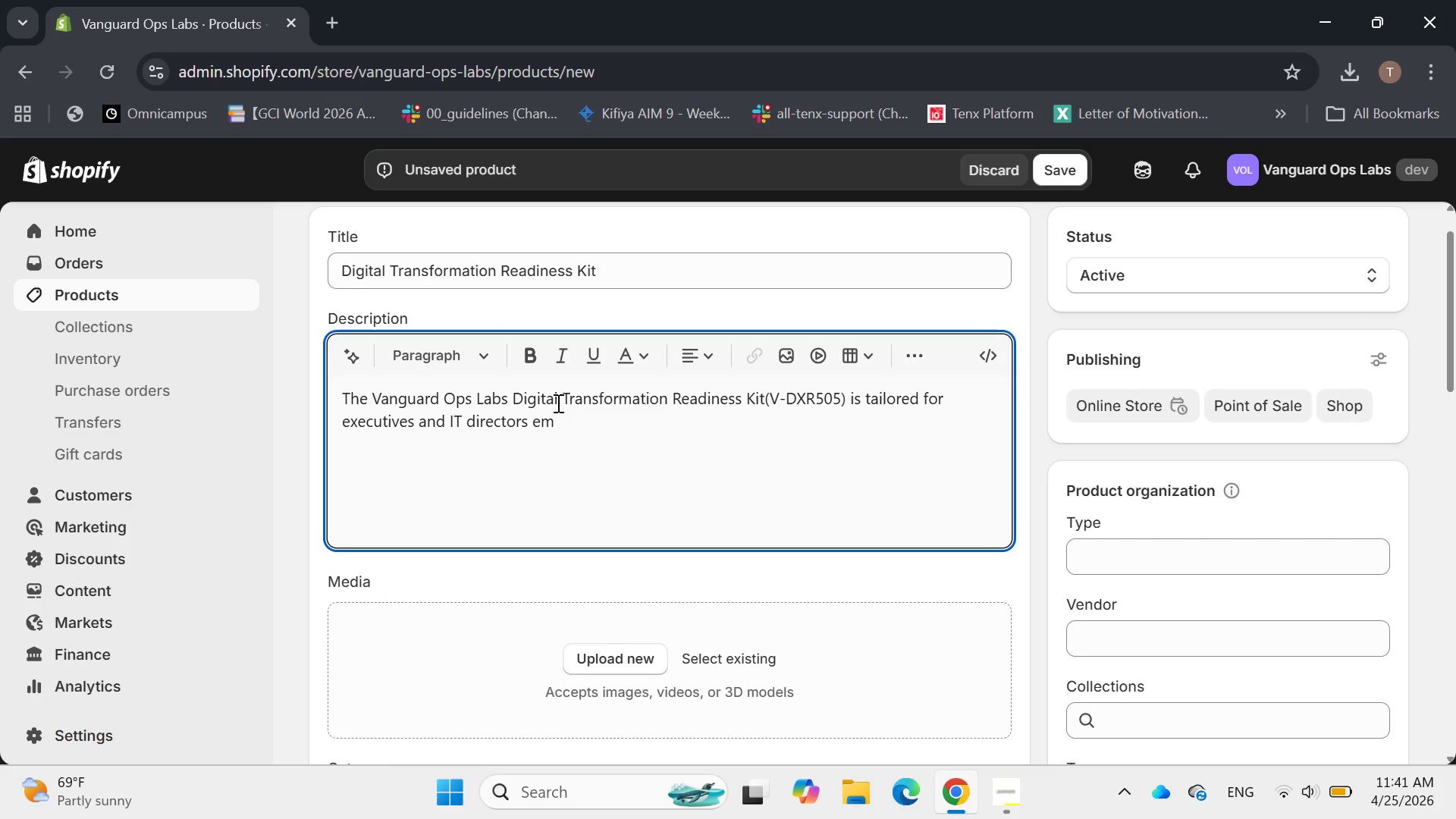 
hold_key(key=ArrowRight, duration=0.69)
 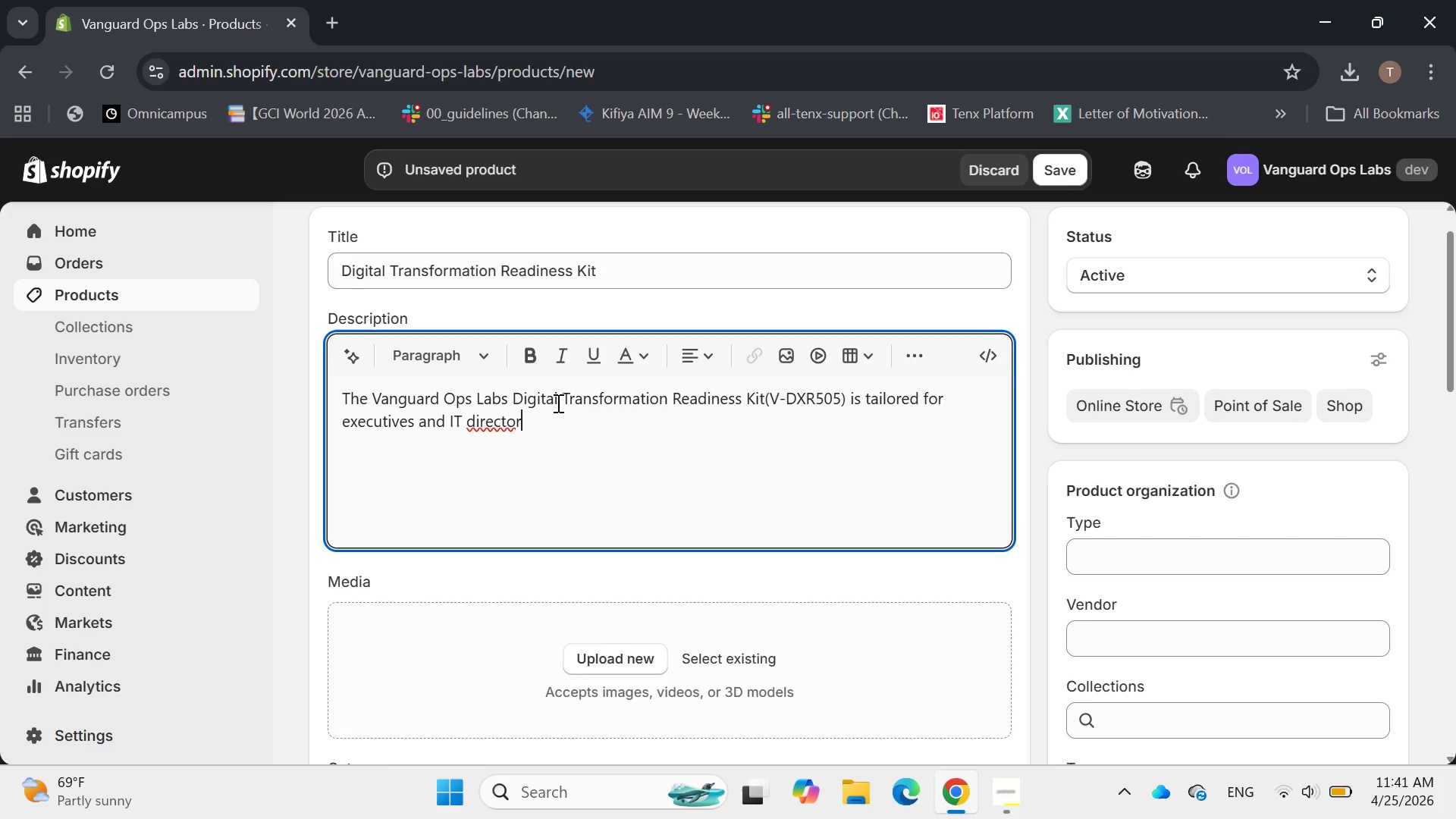 
type(barking on the crucial jour)
 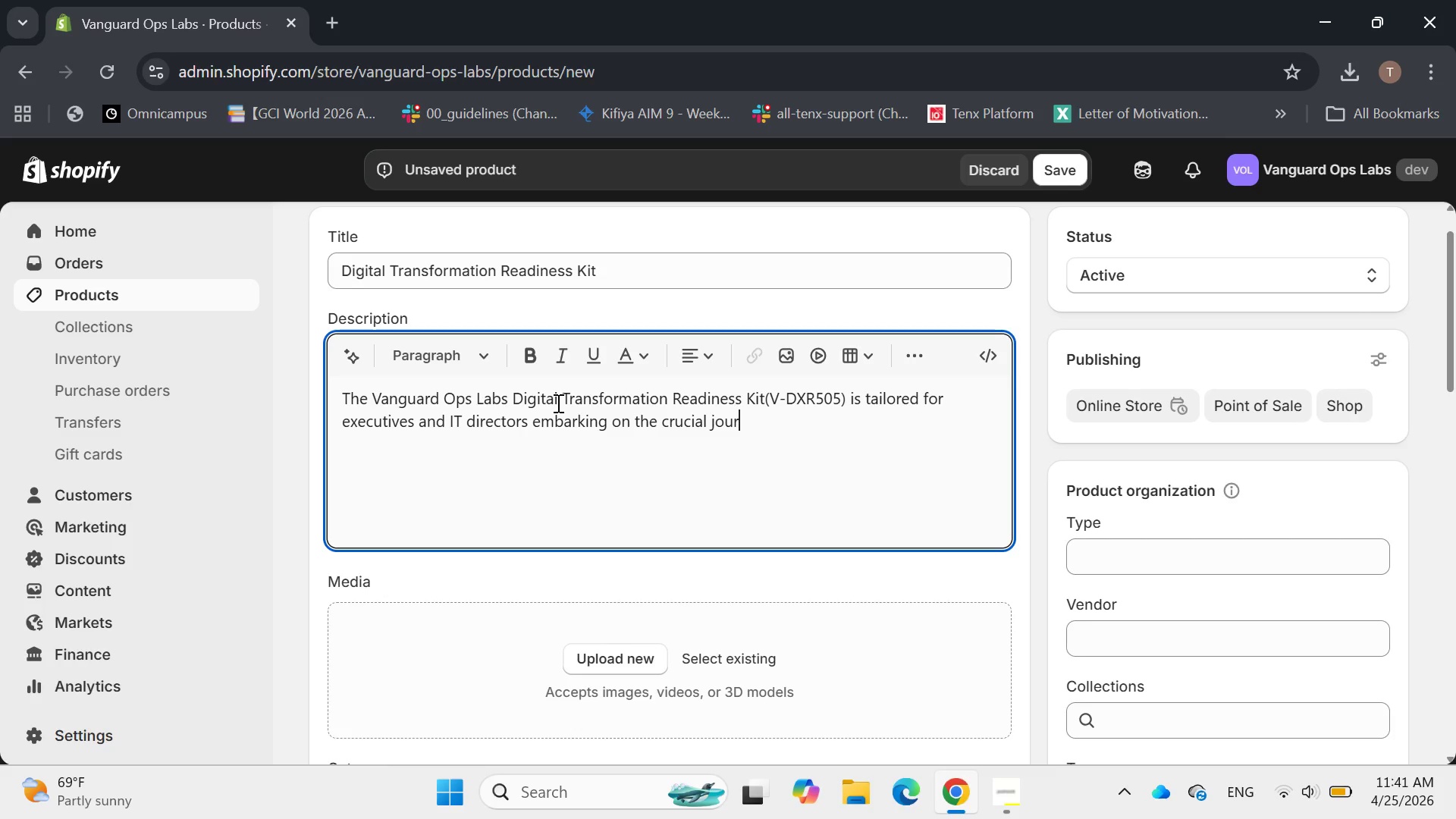 
type(ney of fif)
key(Backspace)
type(g)
key(Backspace)
key(Backspace)
key(Backspace)
type(digital transformation )
key(Backspace)
type(.This )
 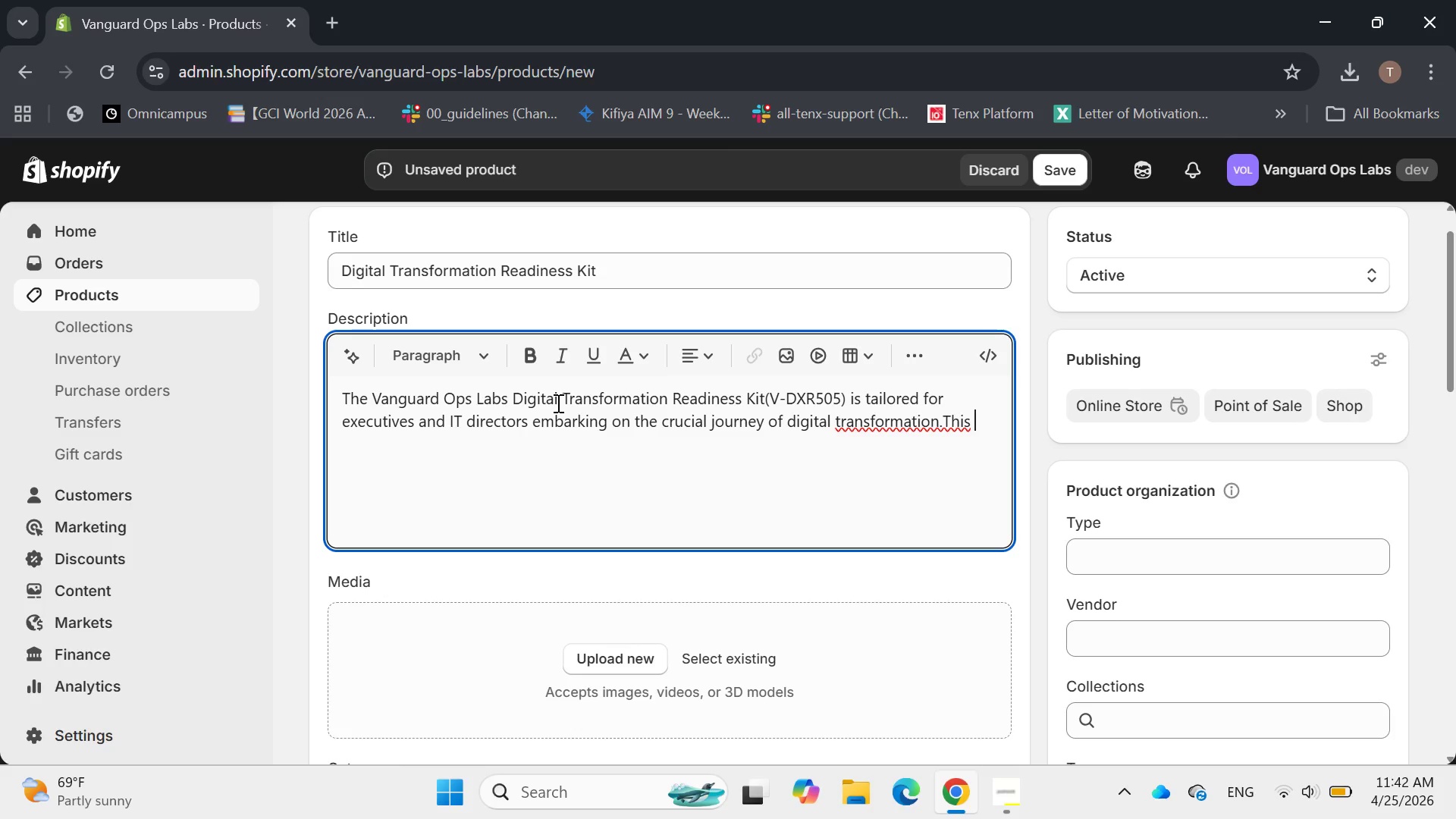 
hold_key(key=ArrowLeft, duration=0.55)
 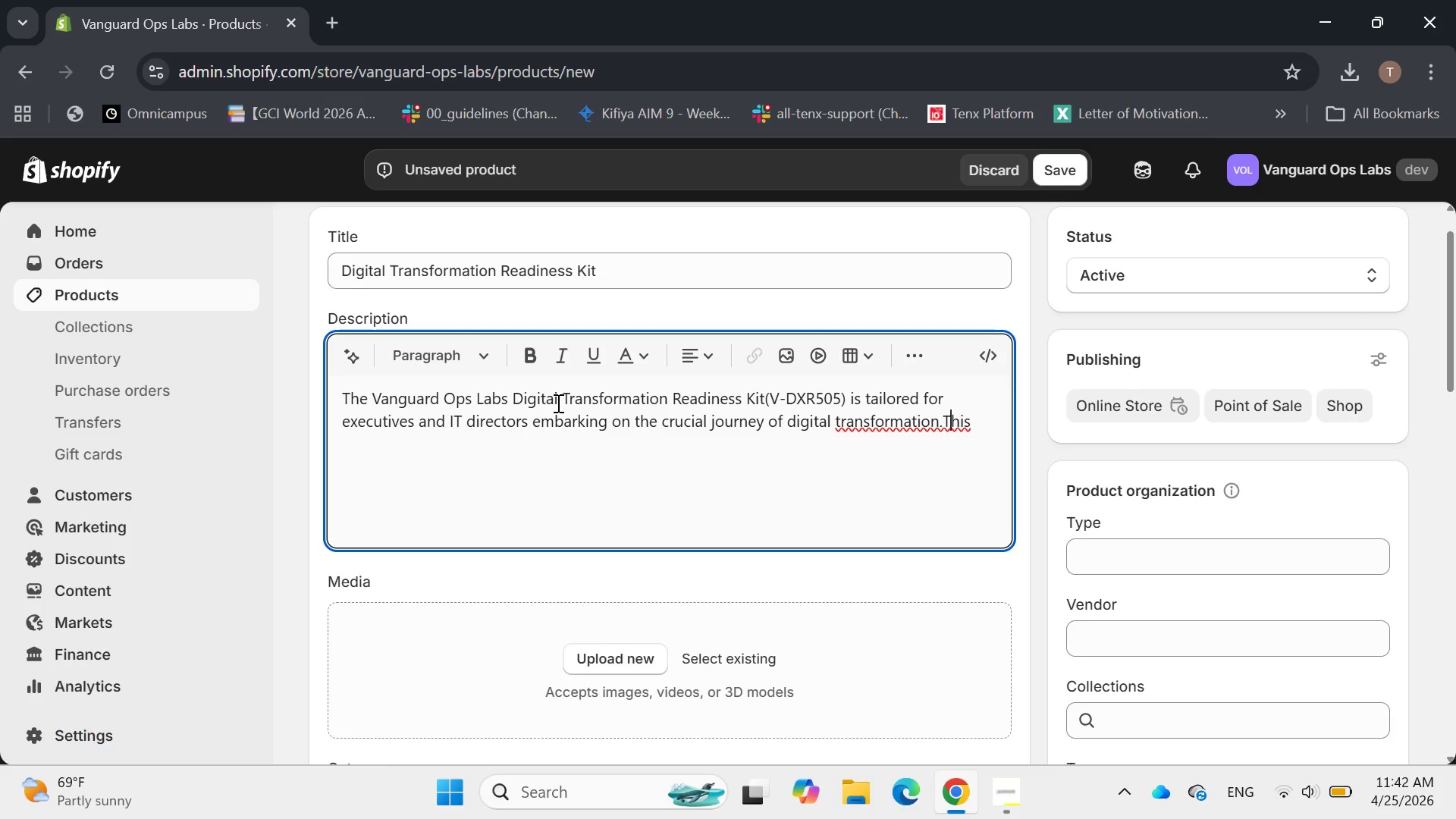 
key(ArrowLeft)
 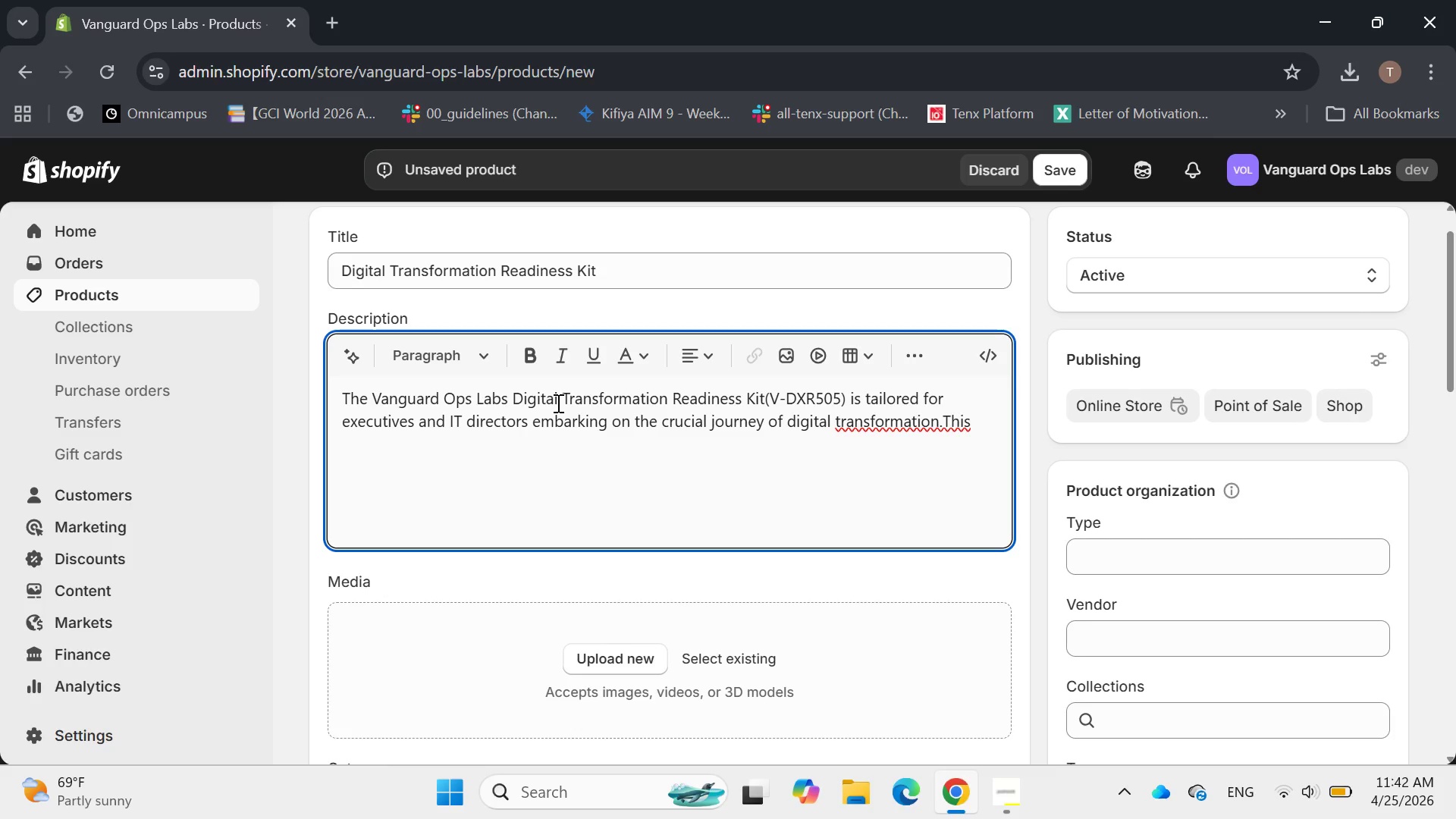 
key(ArrowLeft)
 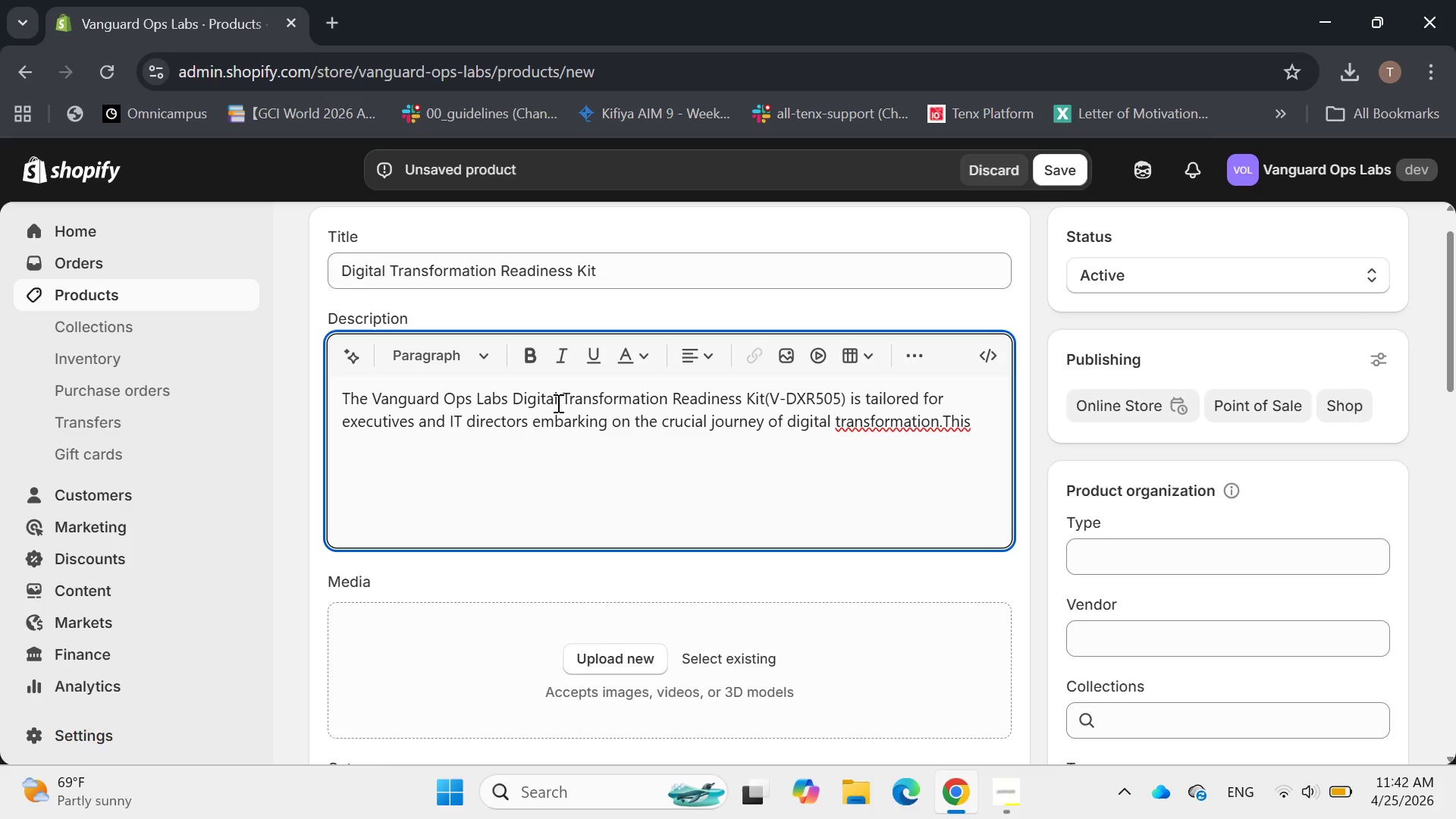 
key(Space)
 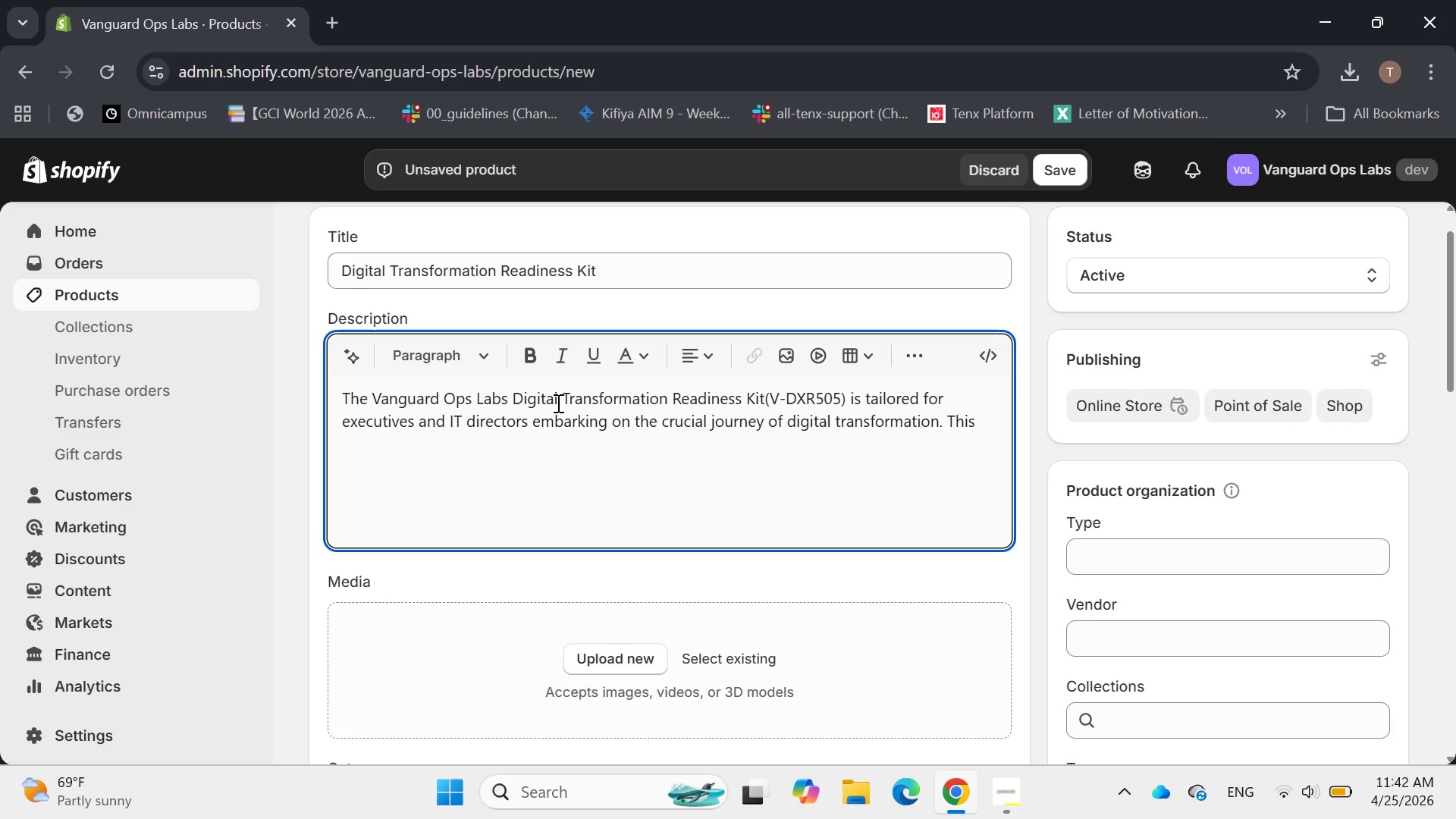 
hold_key(key=ArrowRight, duration=0.44)
 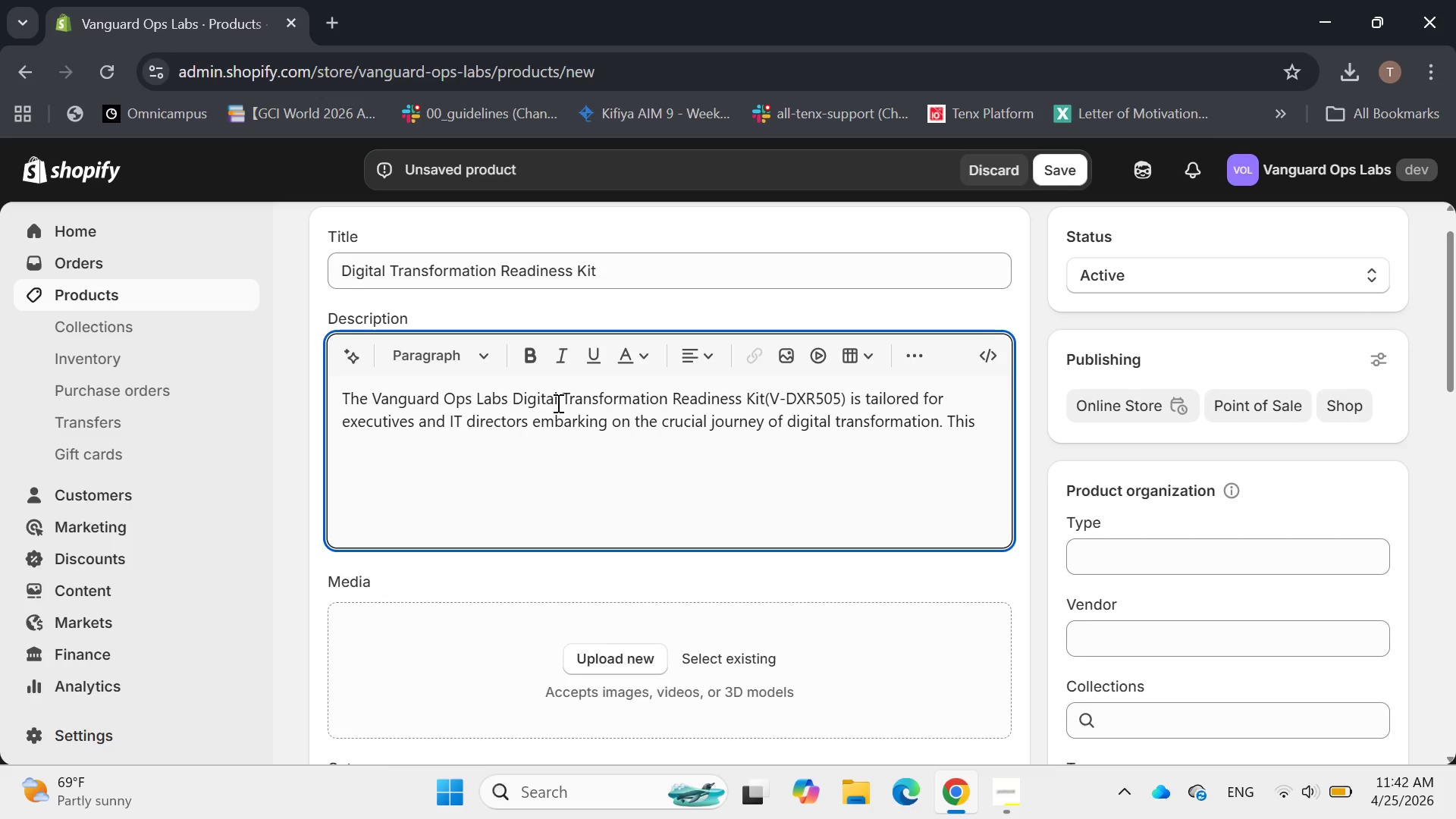 
key(ArrowRight)
 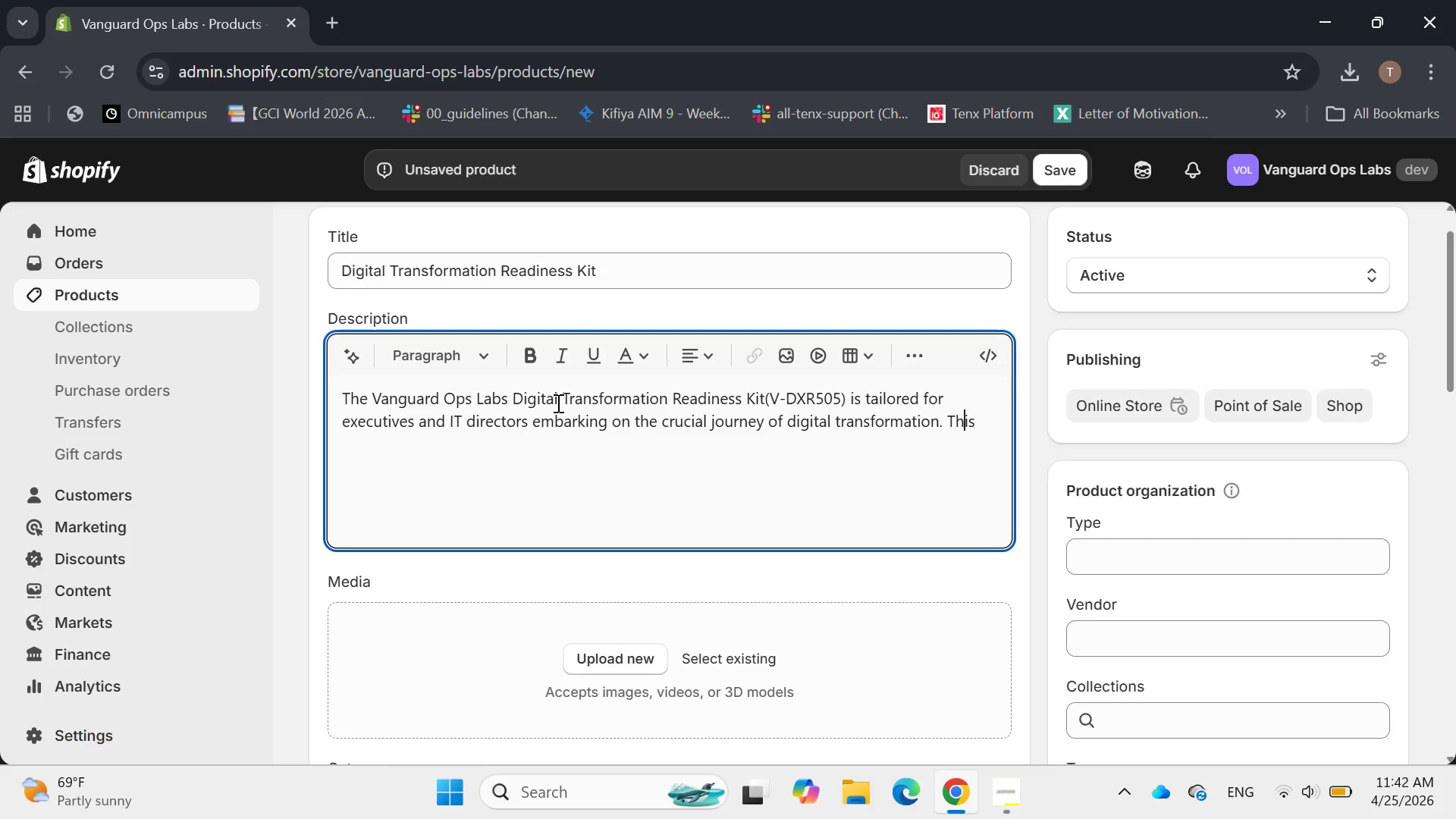 
key(ArrowRight)
 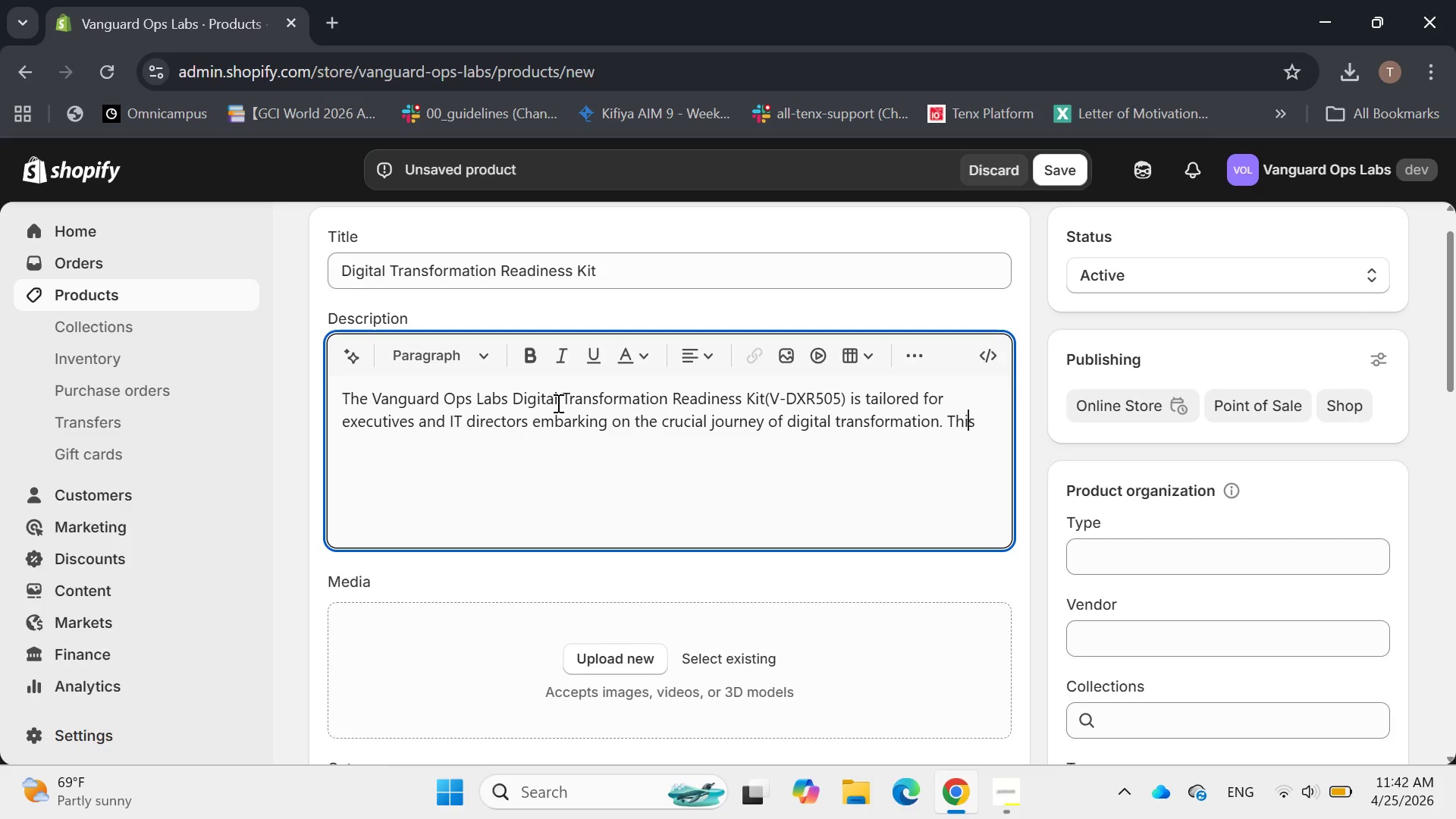 
key(ArrowRight)
 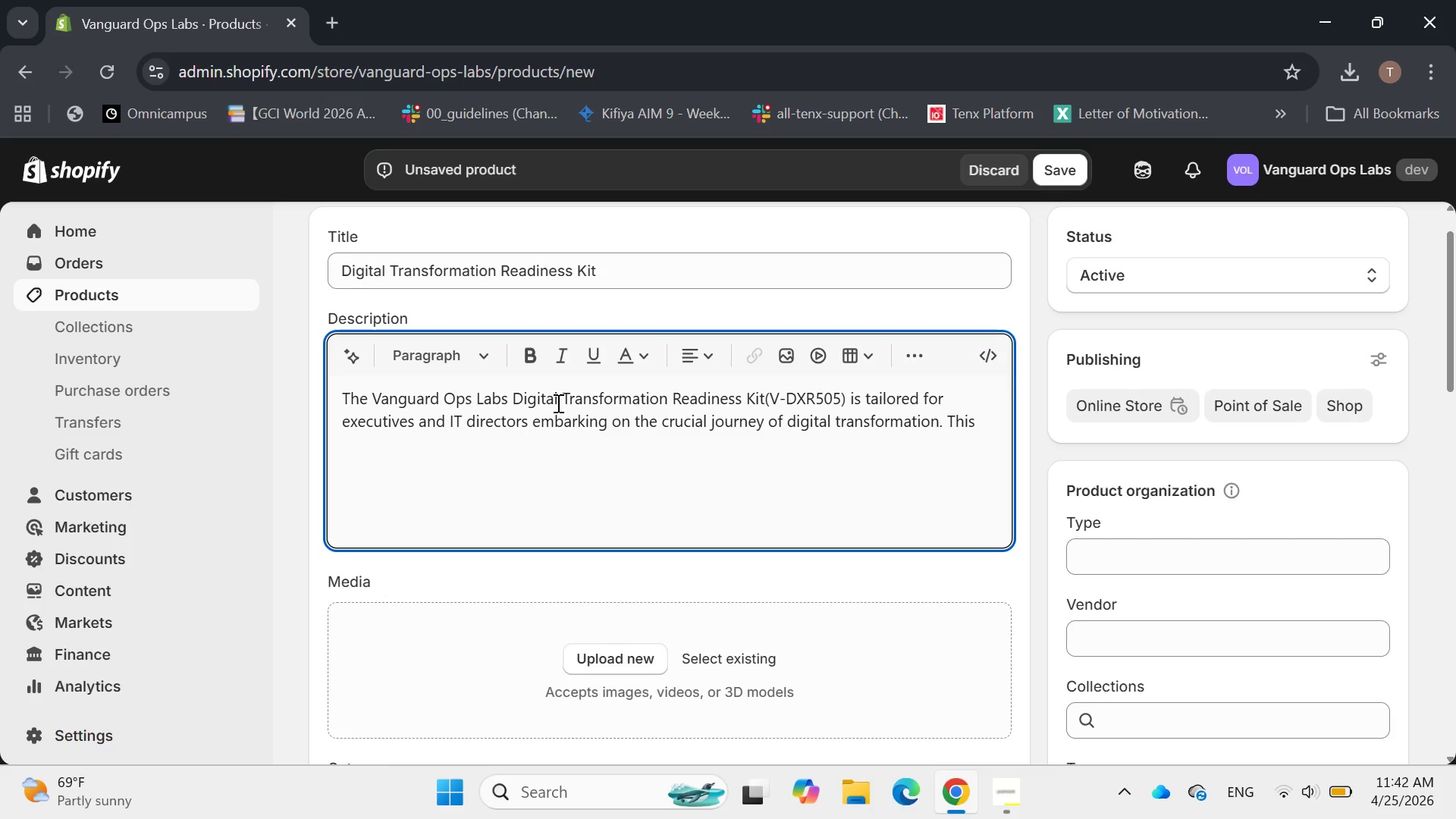 
type( advanced )
 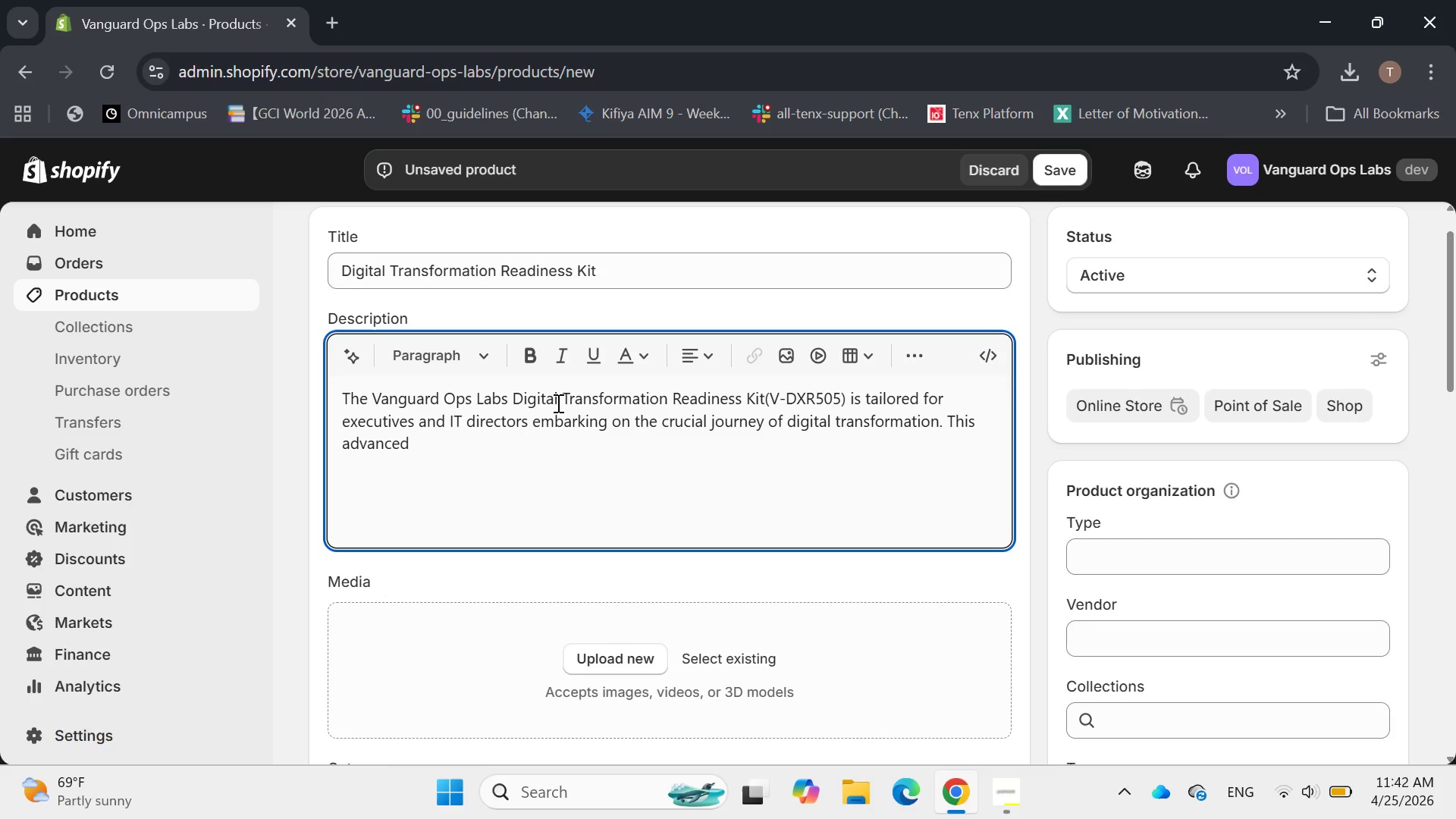 
type('Consulting in a Box')
 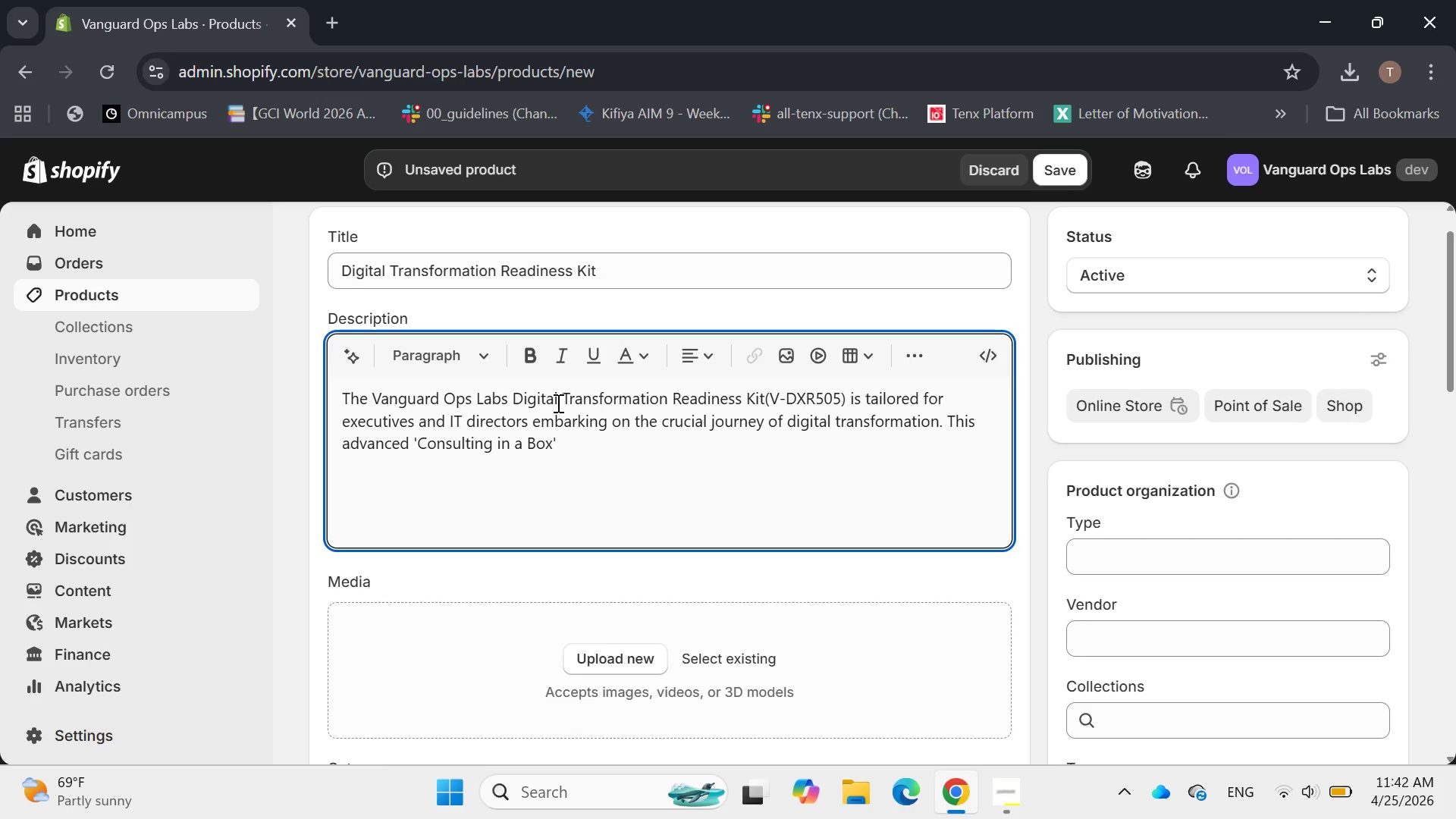 
type( solution provides )
 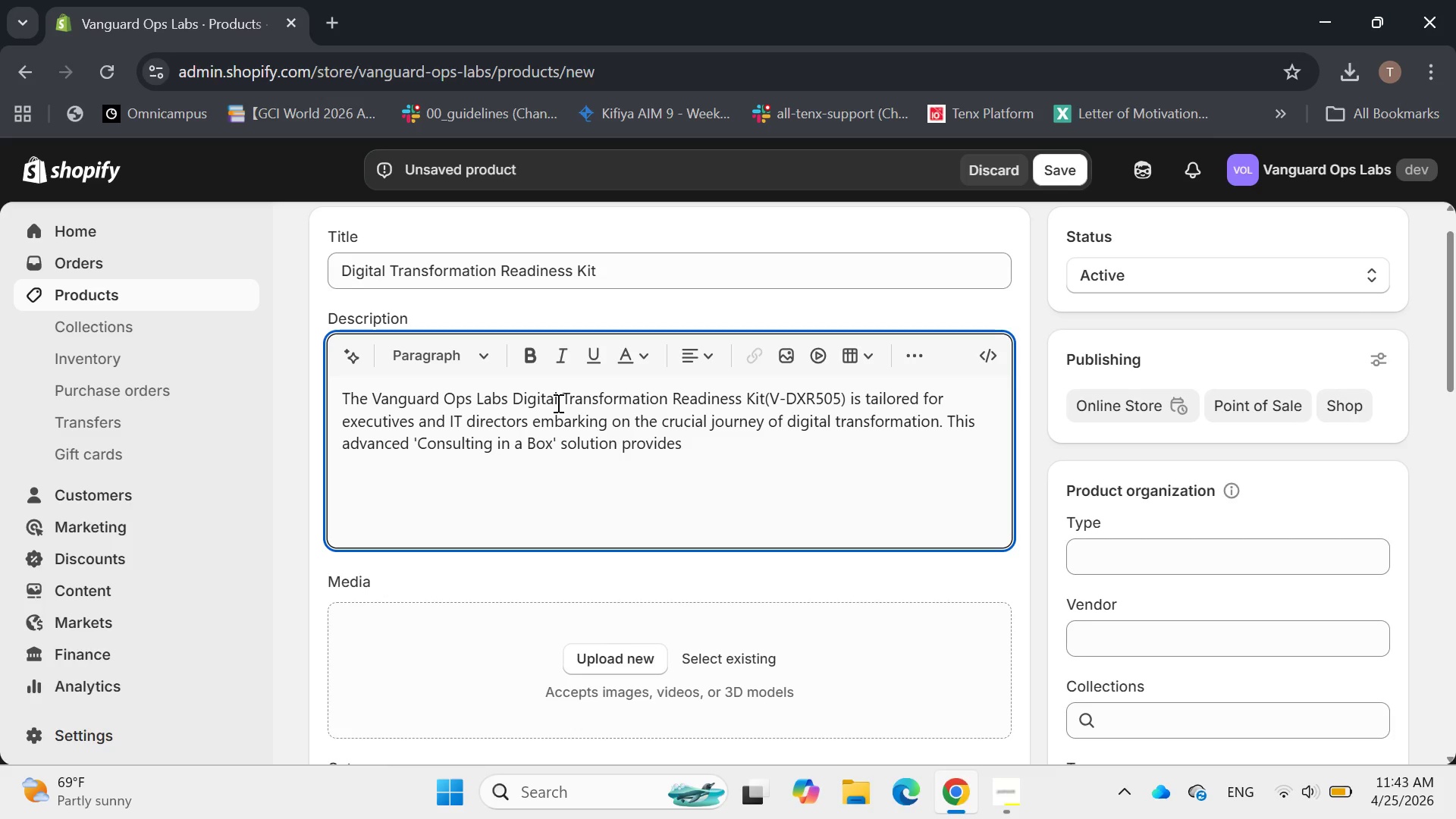 
type(a strategic frea)
key(Backspace)
key(Backspace)
type(ameo)
key(Backspace)
type(work )
 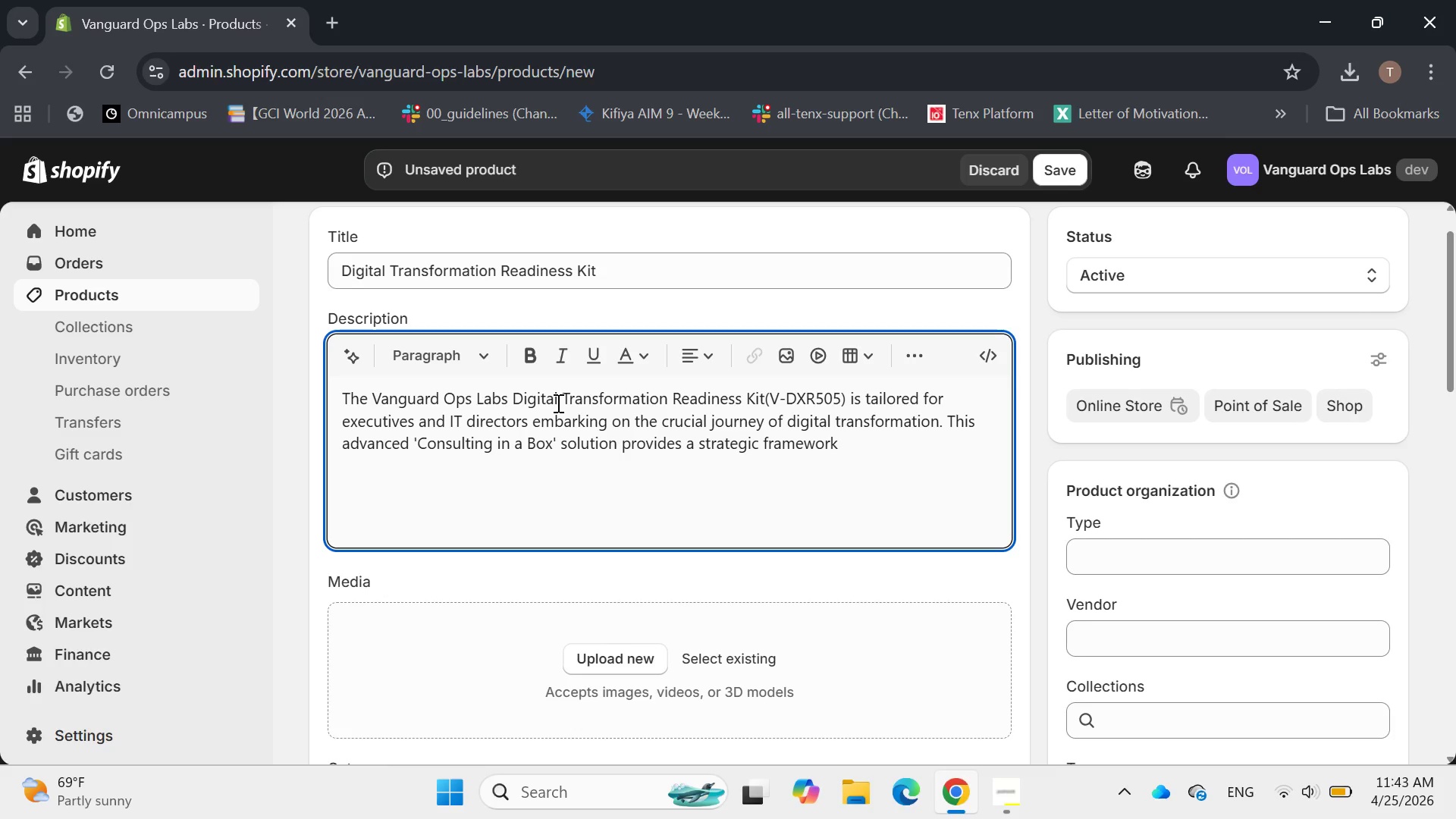 
type(,assessment tools and implementation roadmaps to guide your orgamization through )
 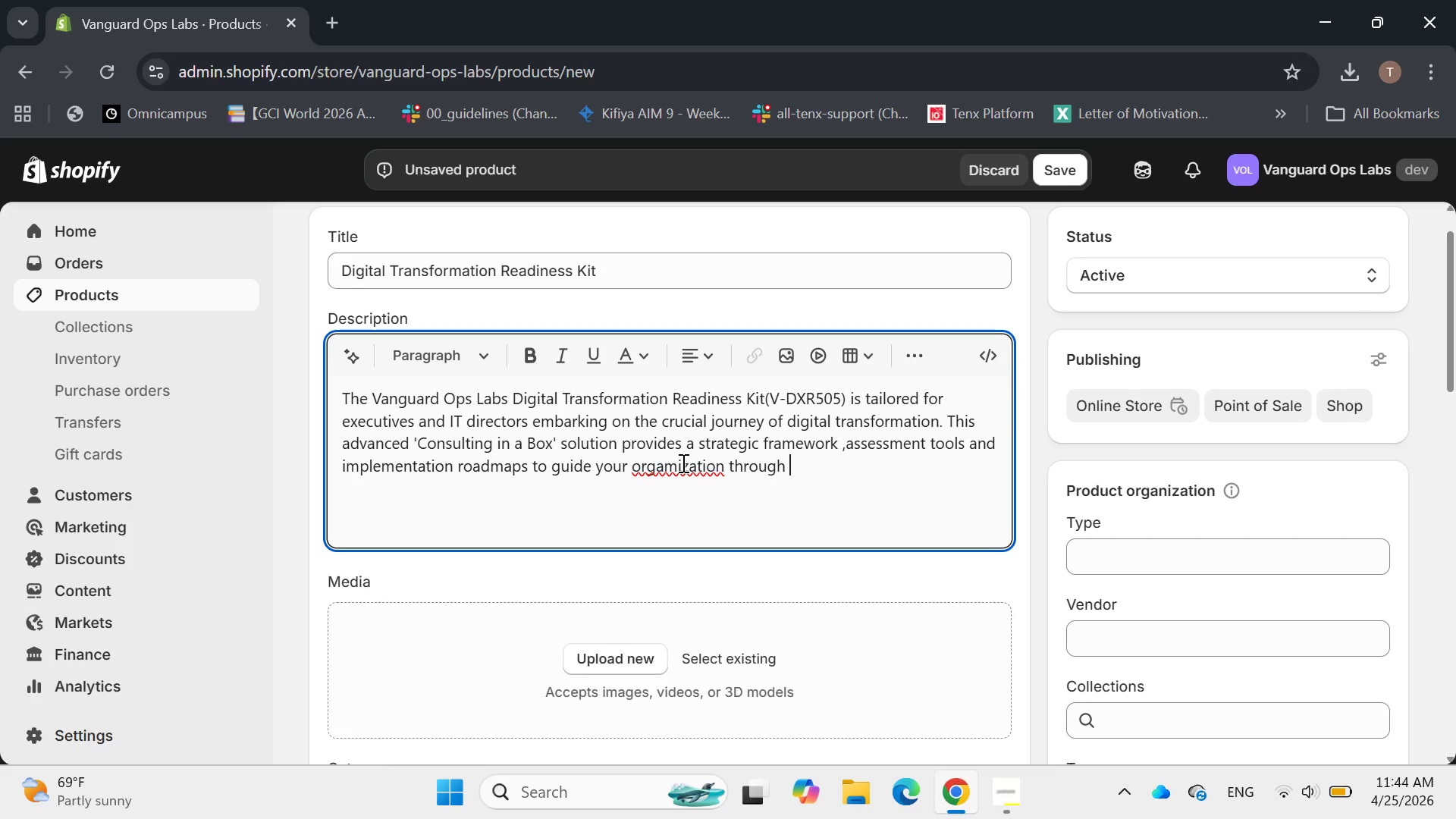 
left_click([679, 470])
 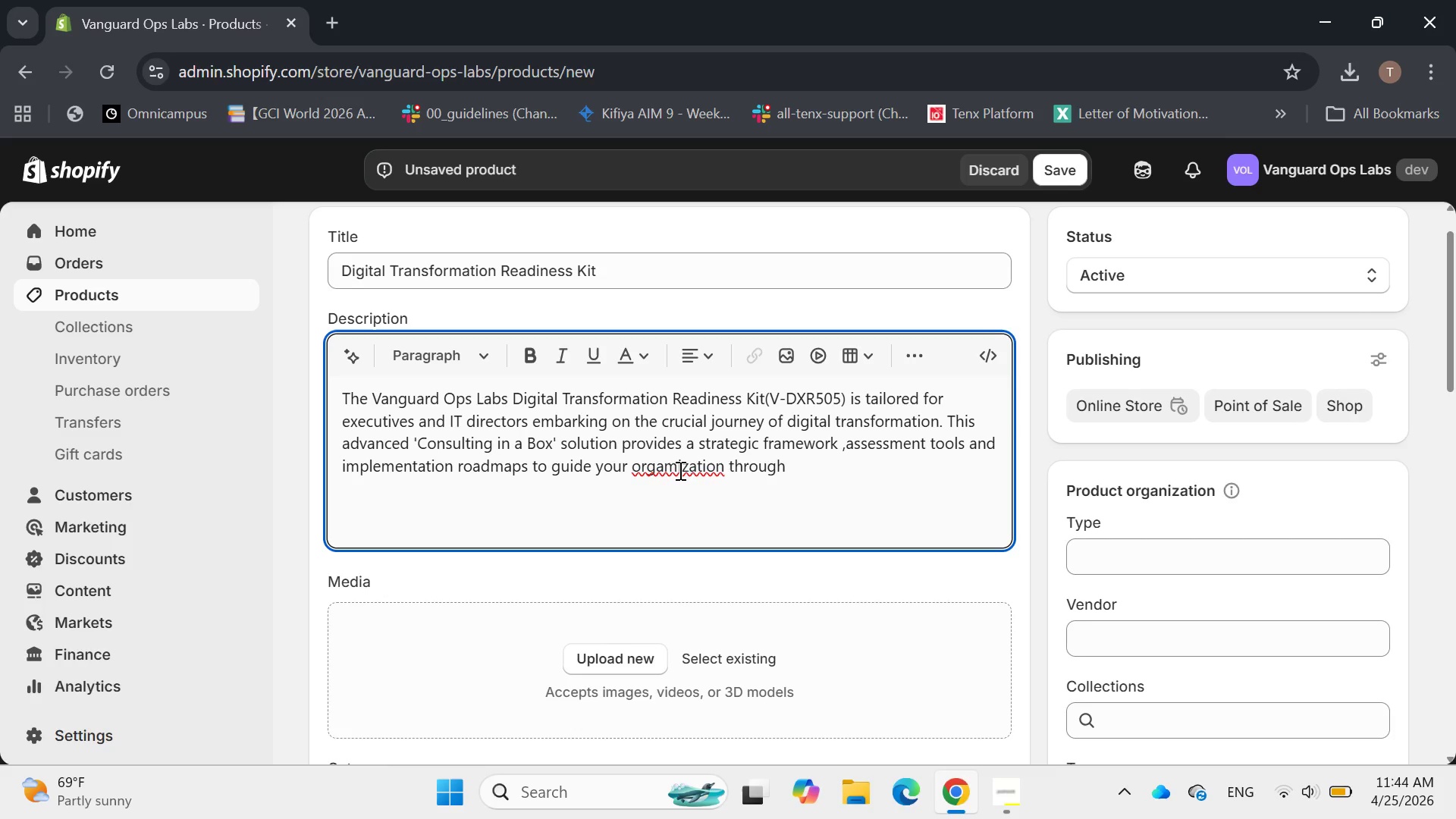 
key(Backspace)
 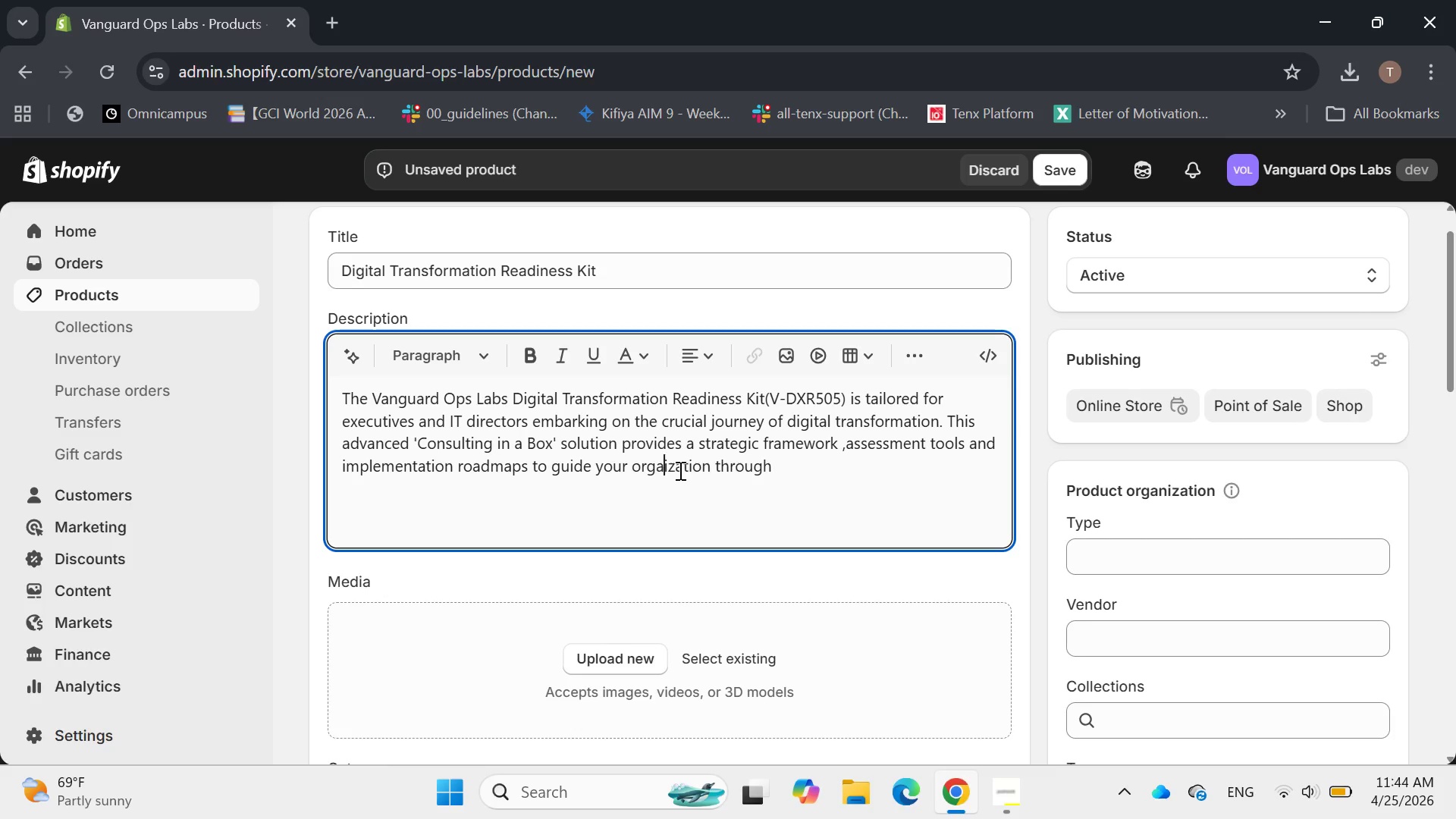 
key(N)
 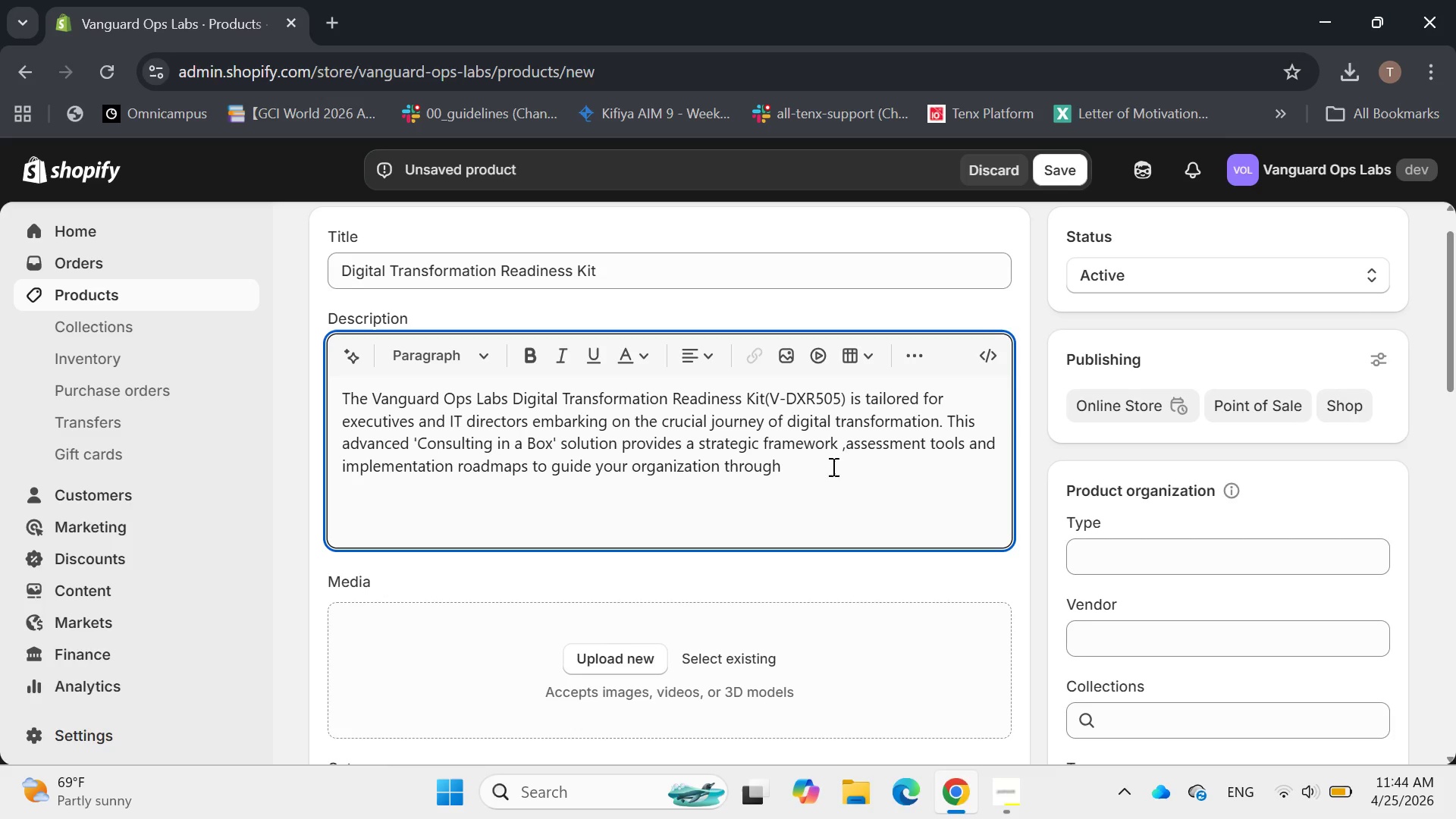 
left_click([809, 469])
 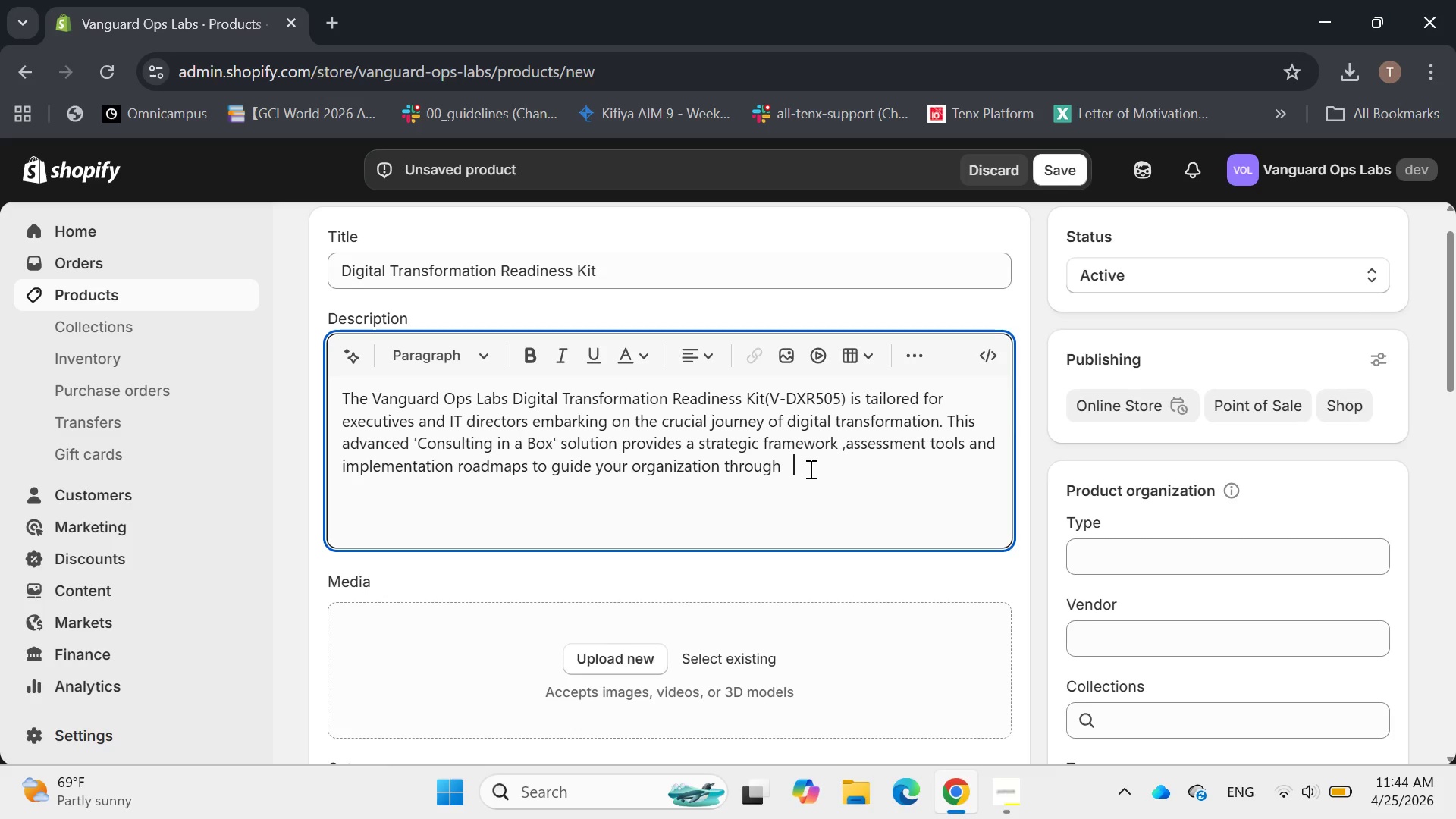 
type(technology adoption ,process automation and data driven decision making )
key(Backspace)
type(. Future proof your operations )
 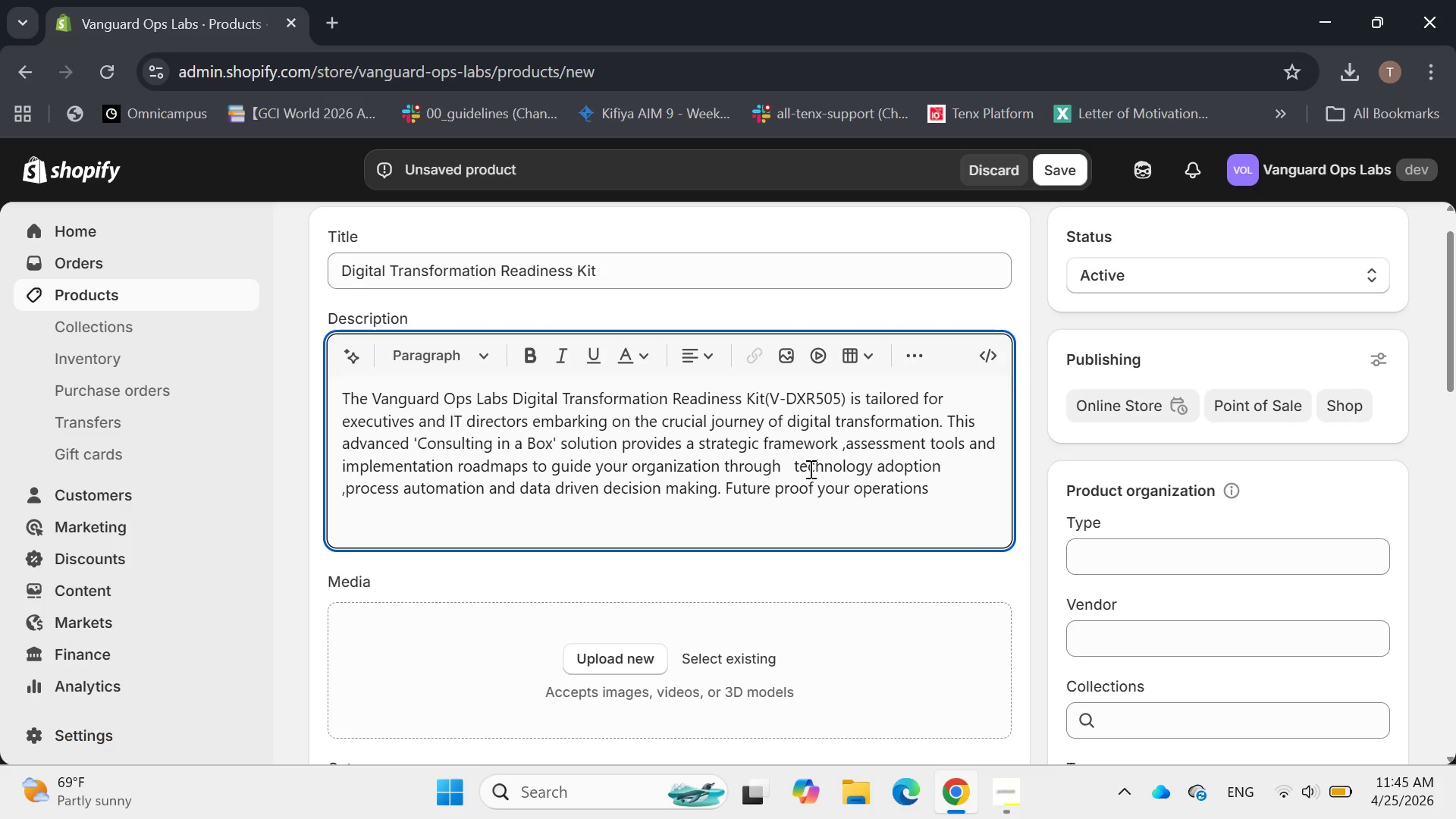 
type(and unlock new levels of w)
key(Backspace)
type(eff)
 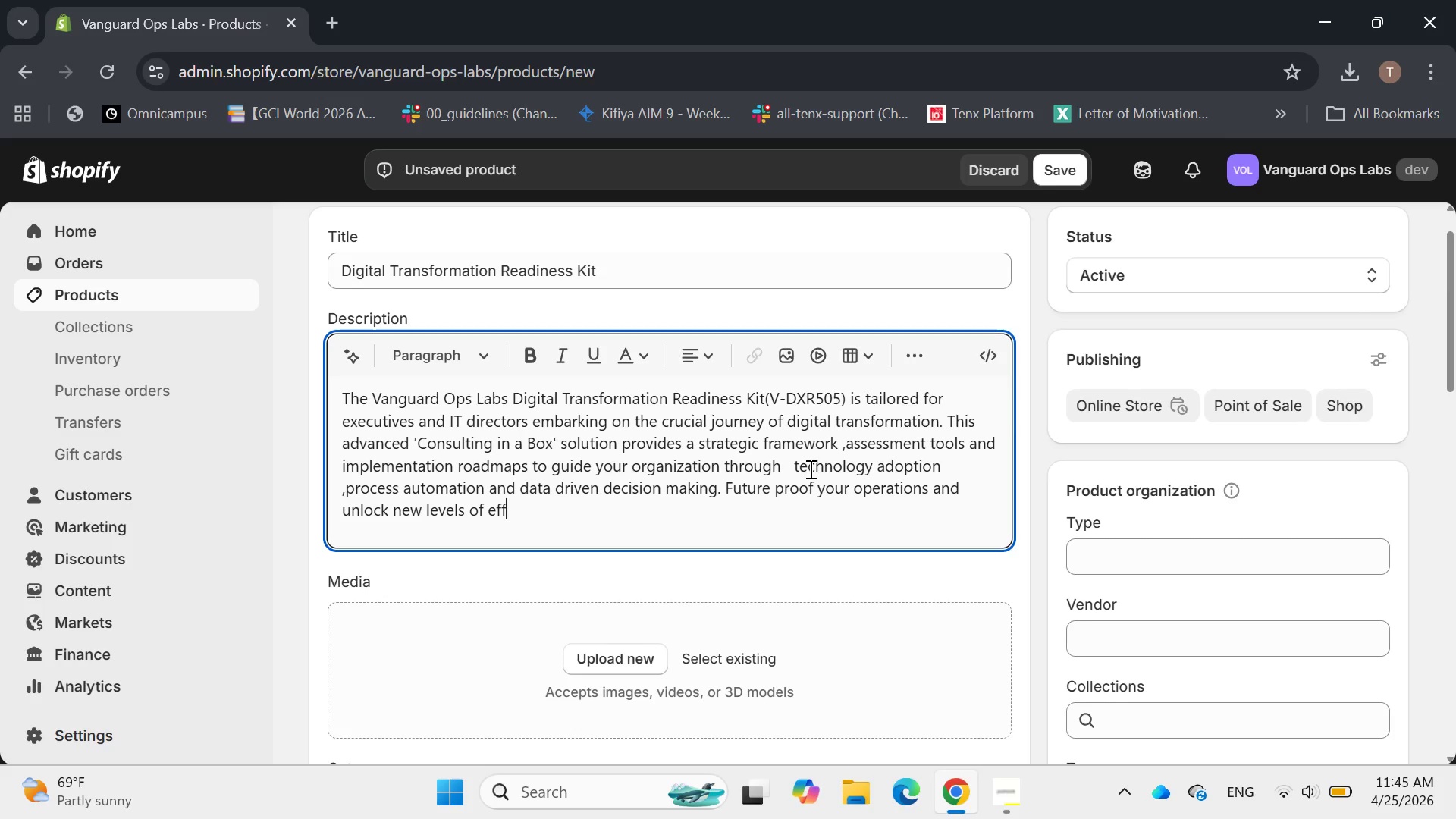 
type(iciency and innovation )
key(Backspace)
type(.)
 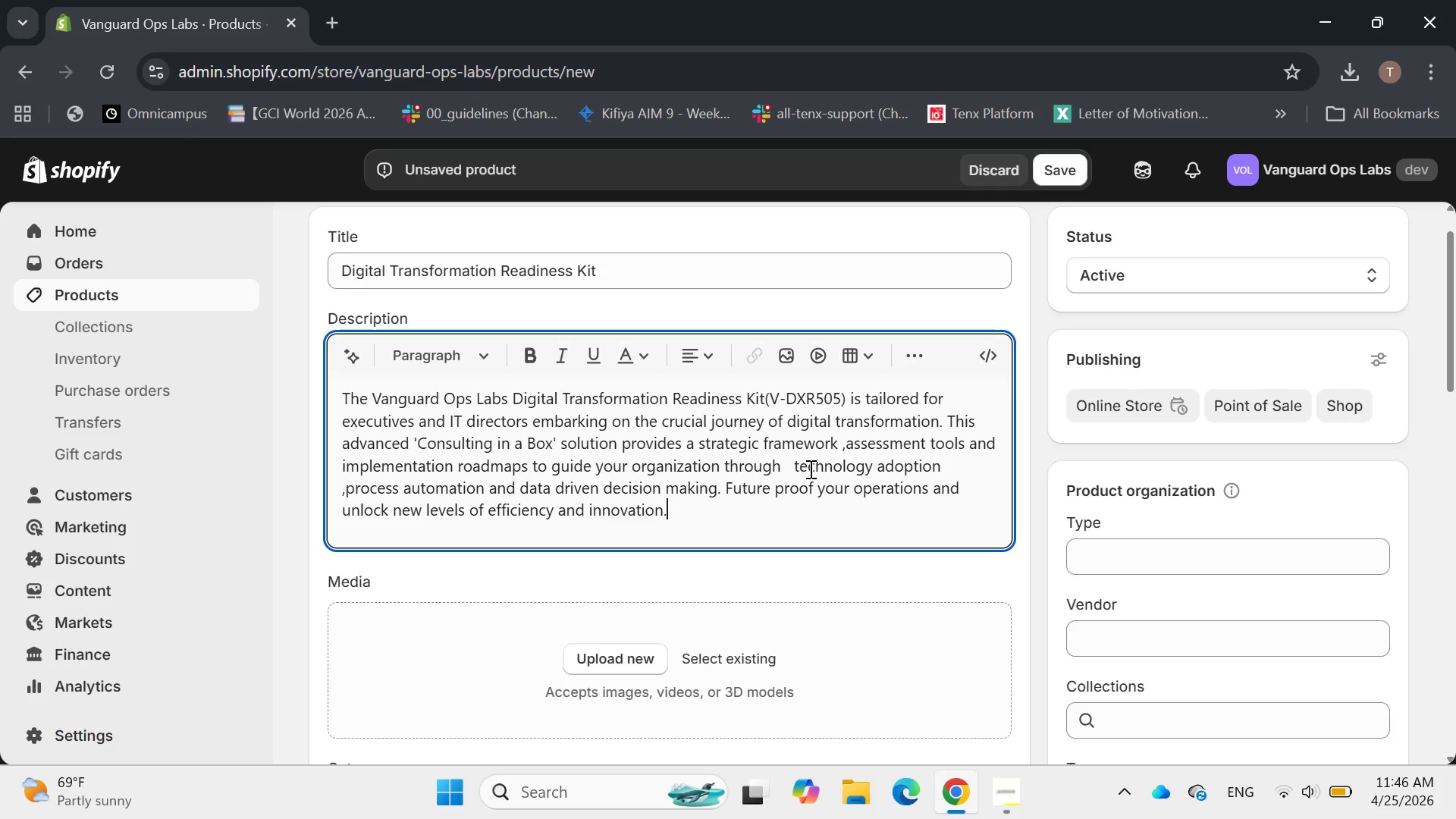 
wait(5.73)
 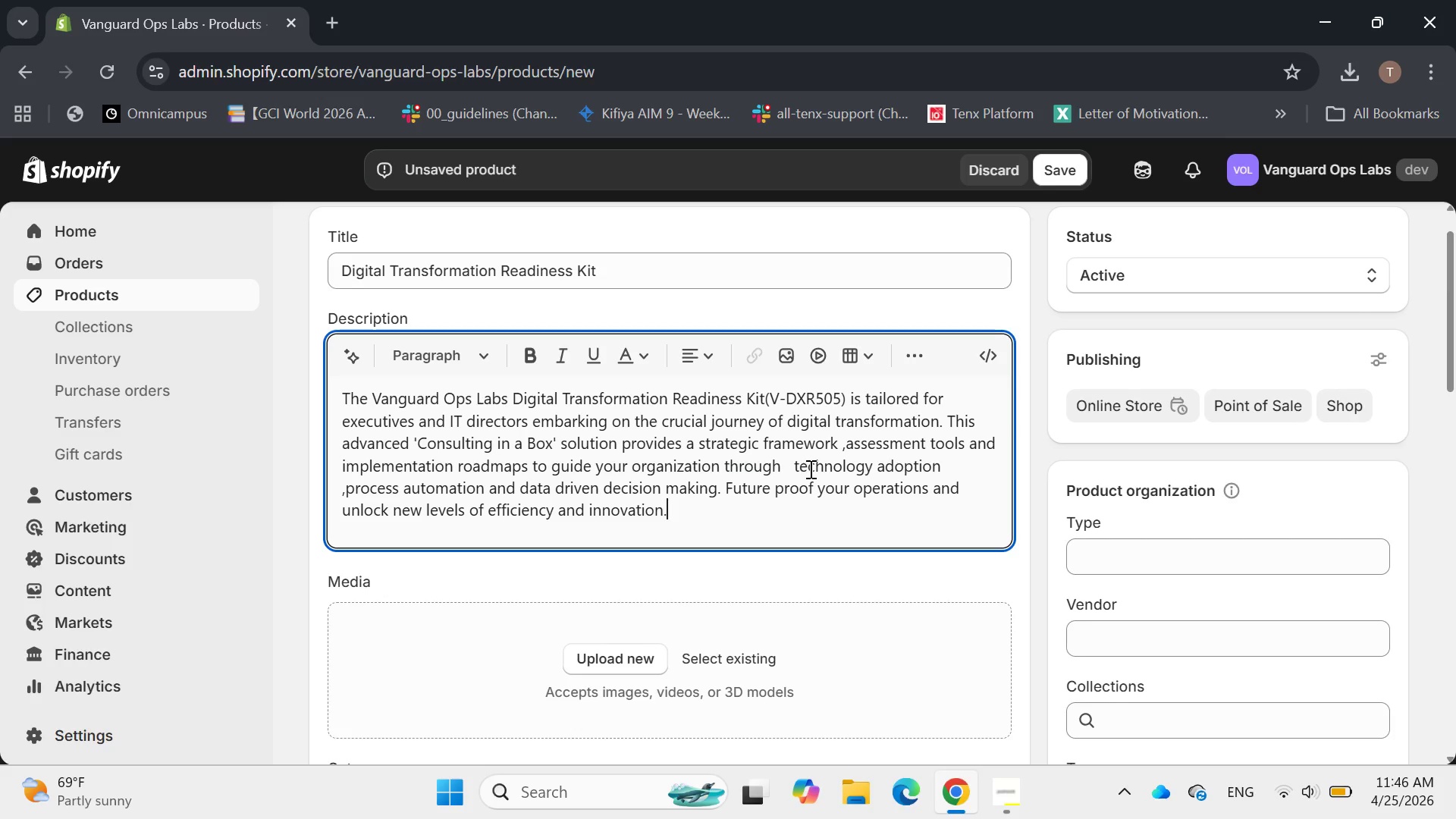 
key(Enter)
 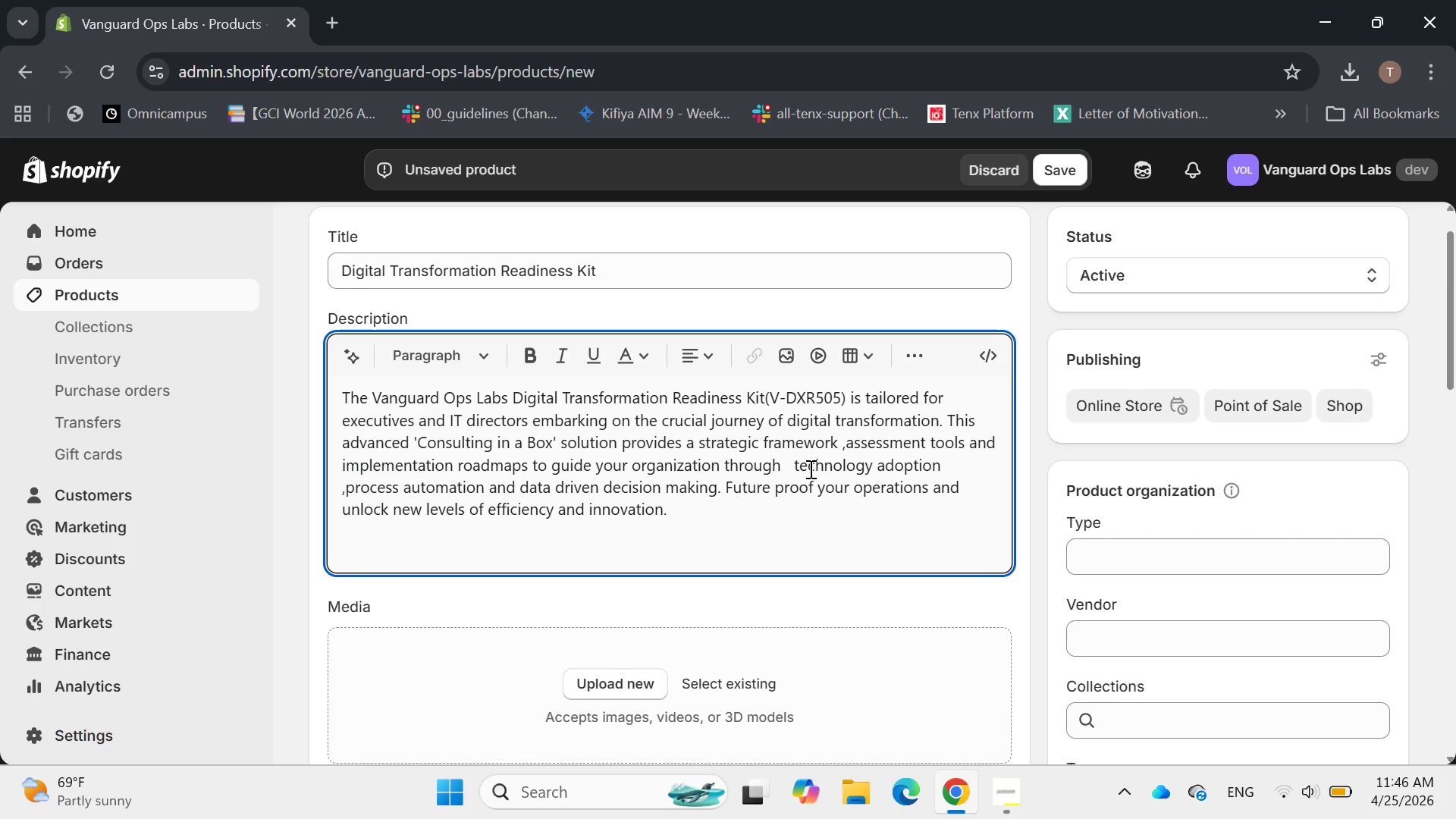 
wait(9.77)
 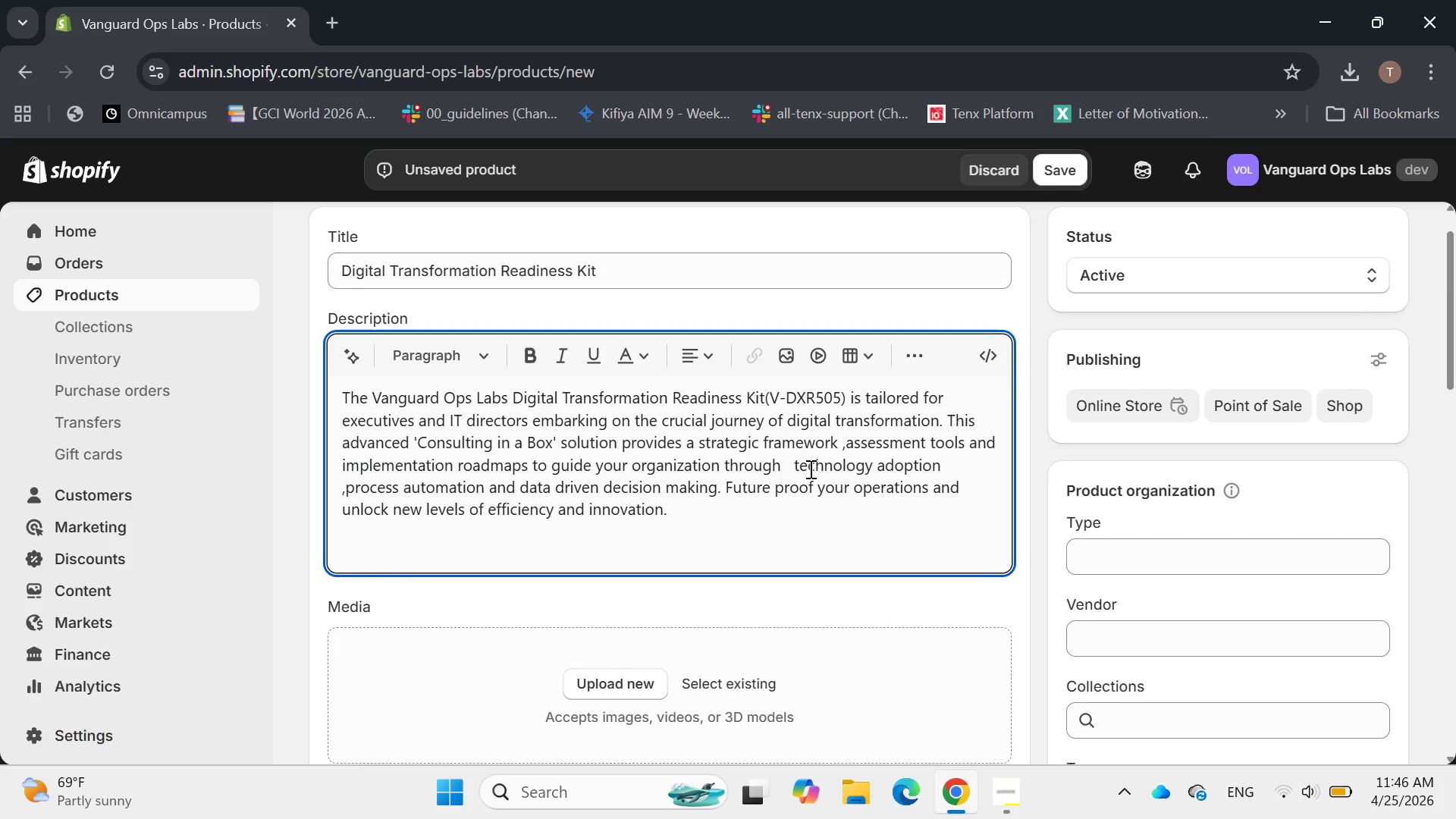 
type(For)
 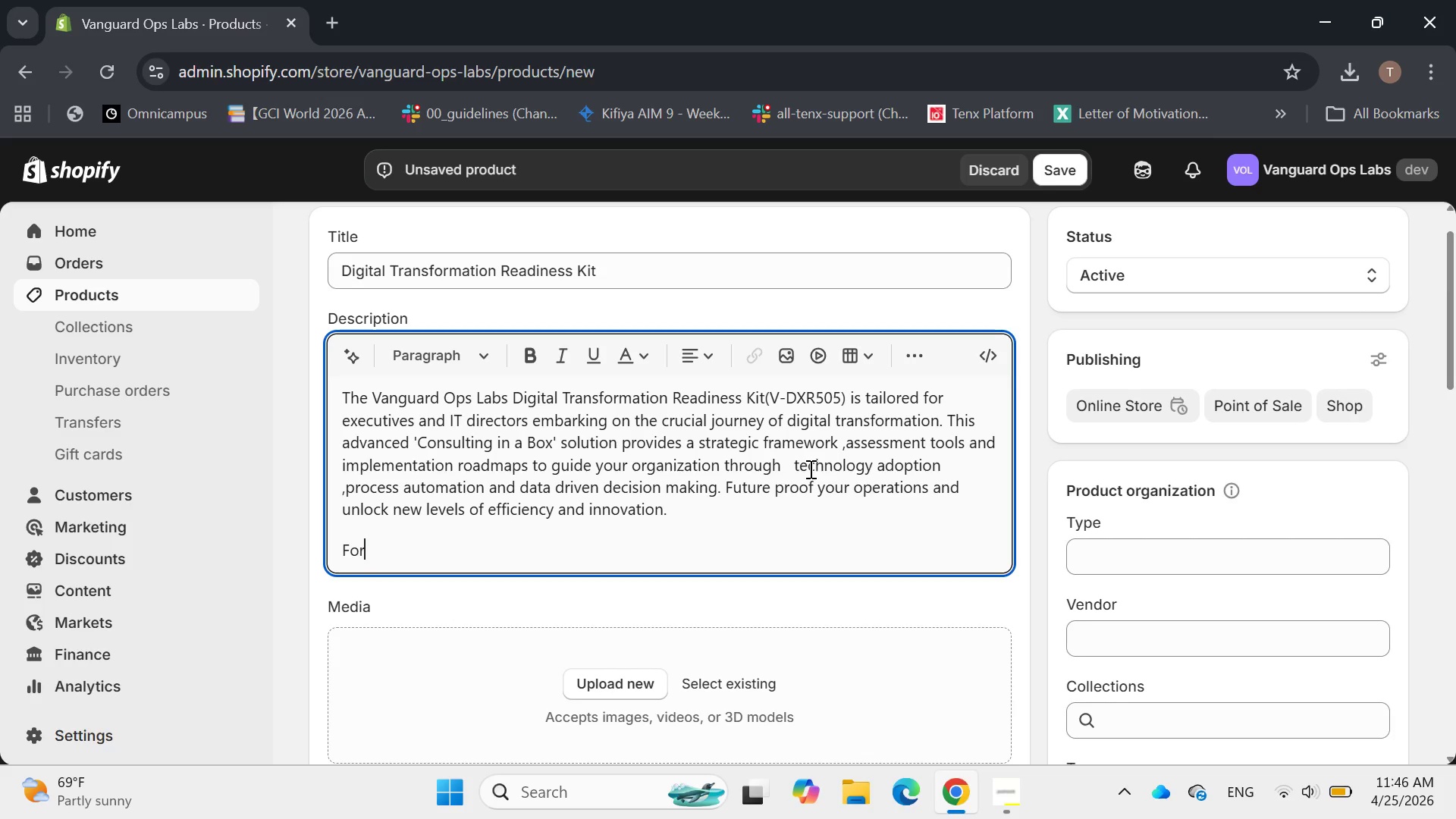 
key(CapsLock)
 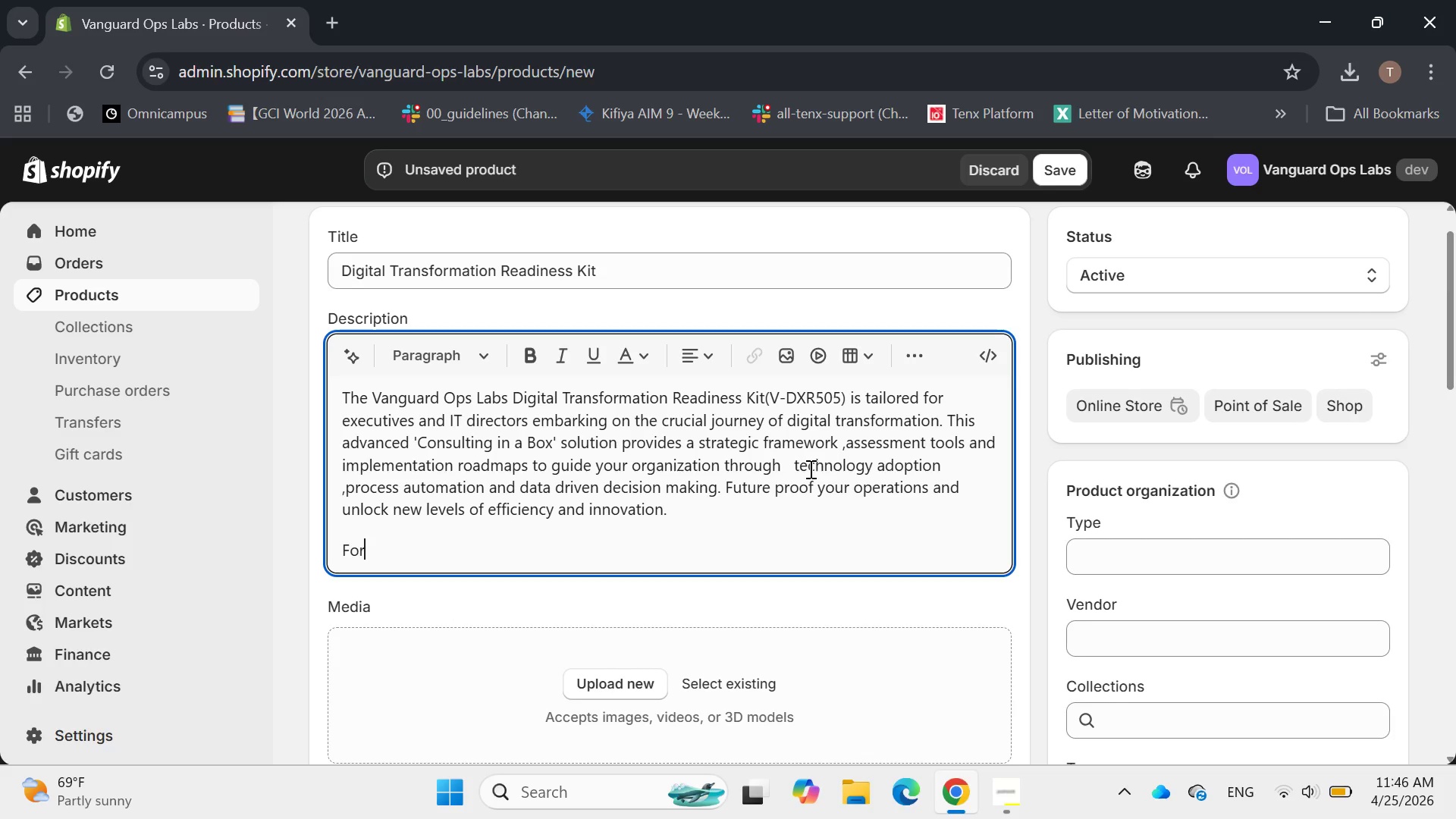 
key(E)
 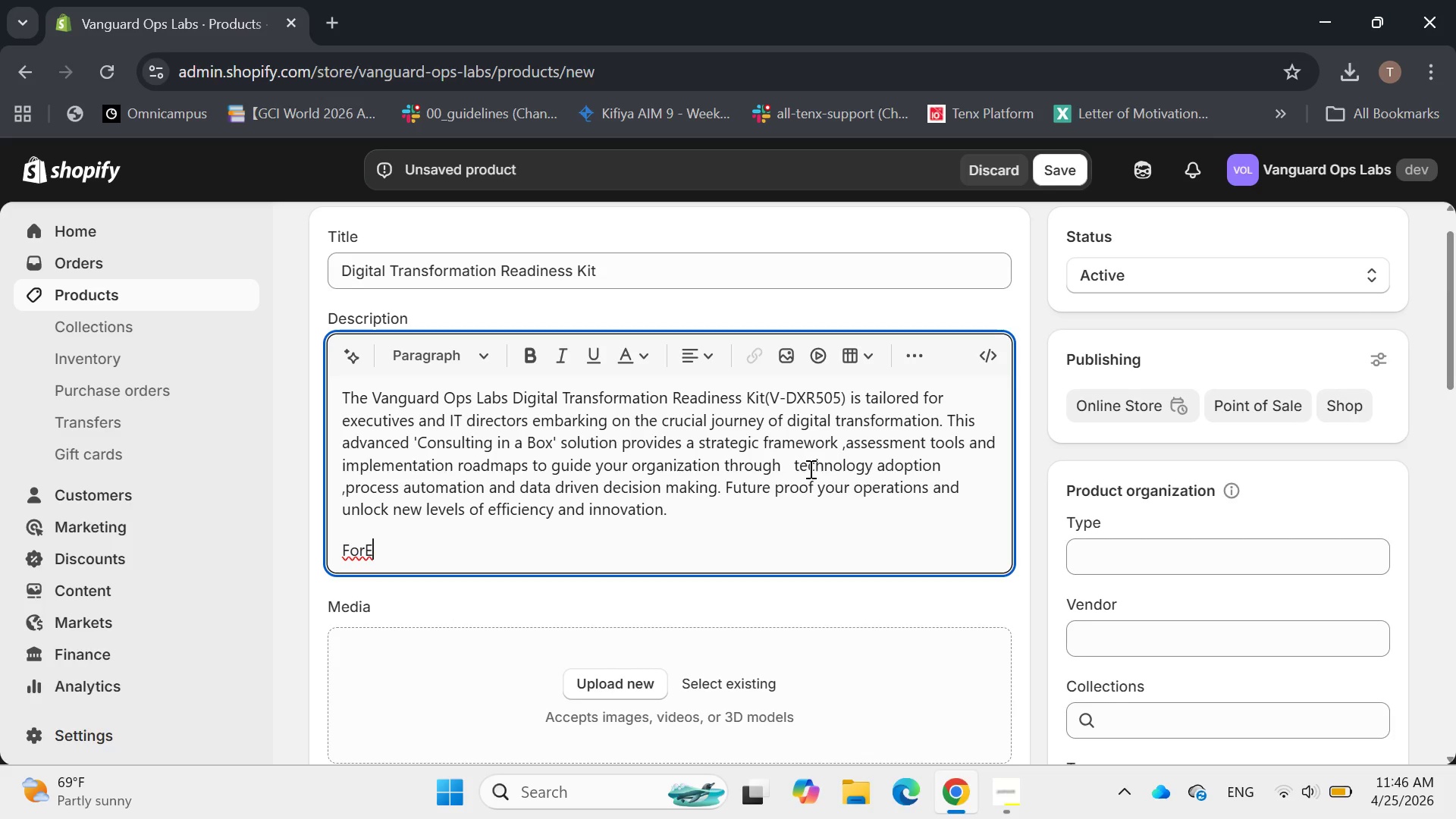 
key(Backspace)
 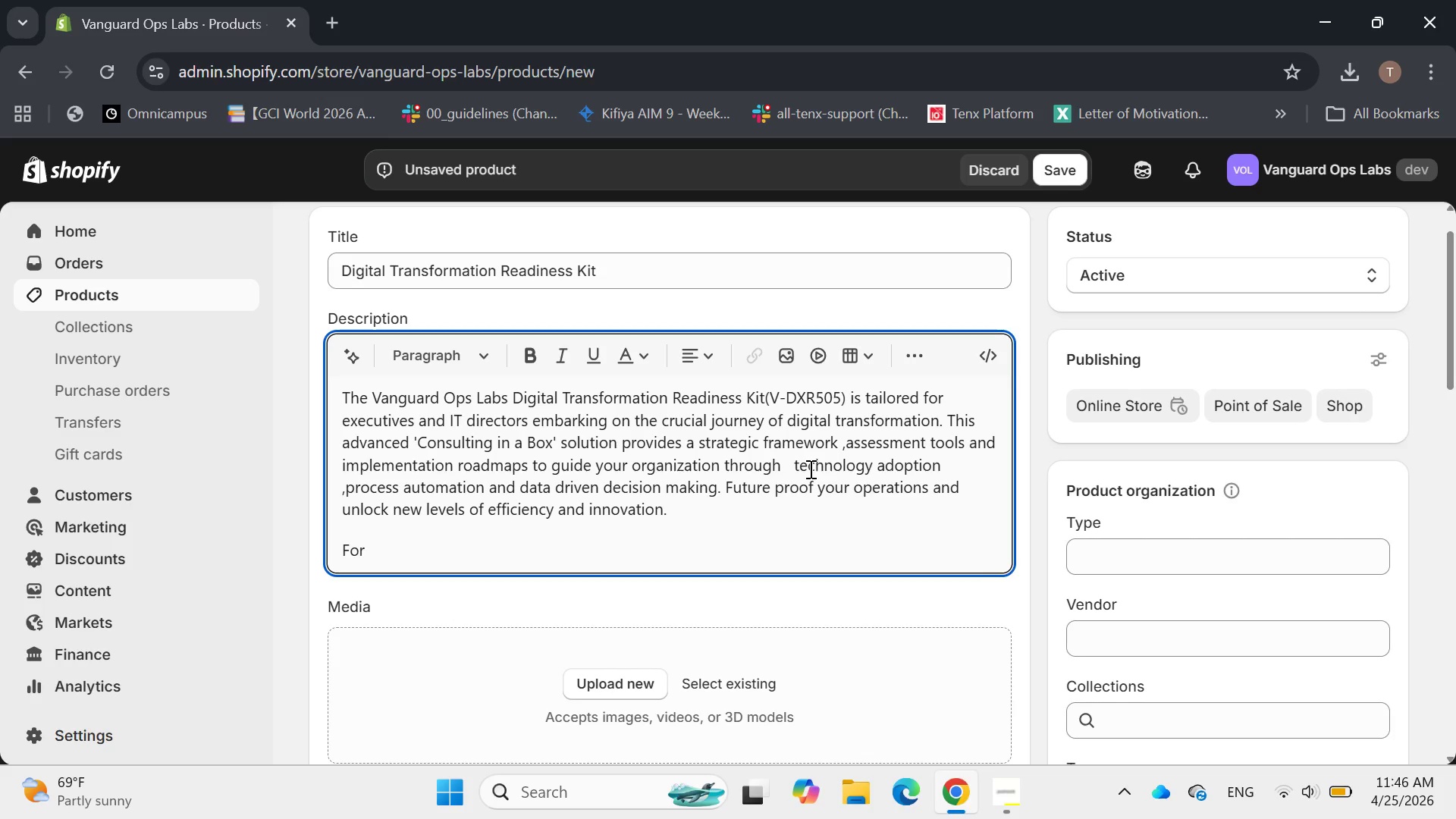 
key(Space)
 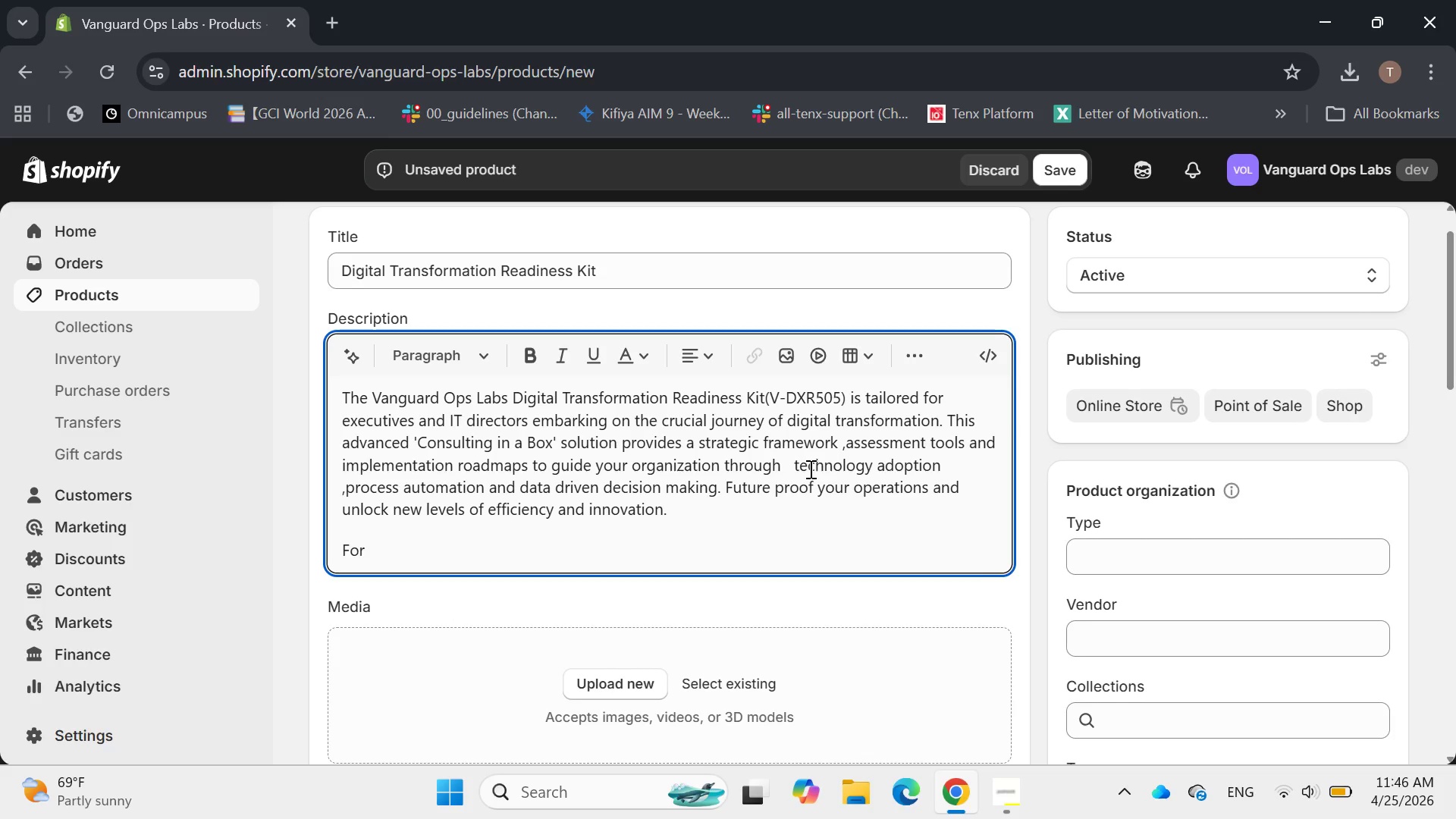 
key(E)
 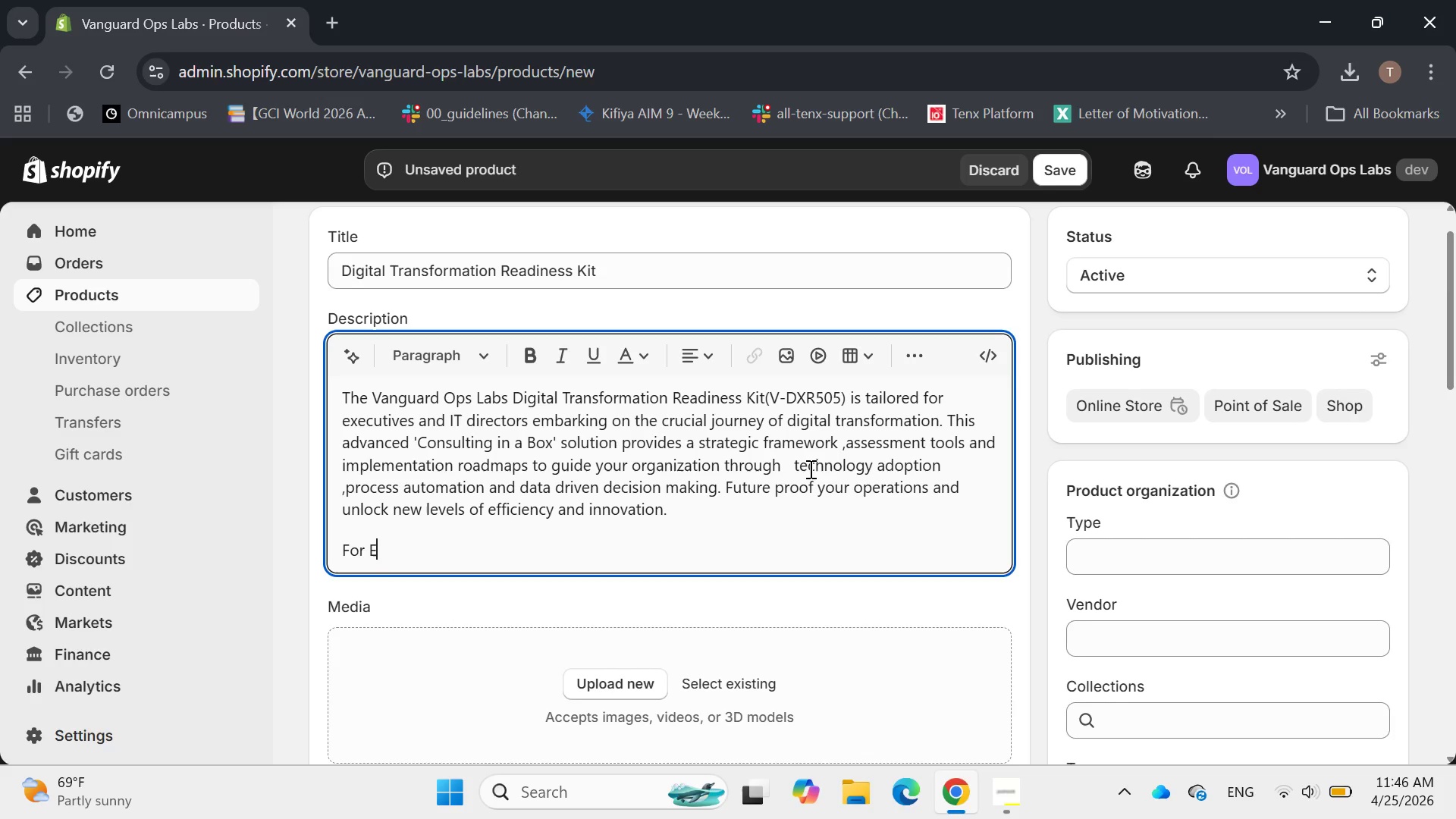 
type(ng)
 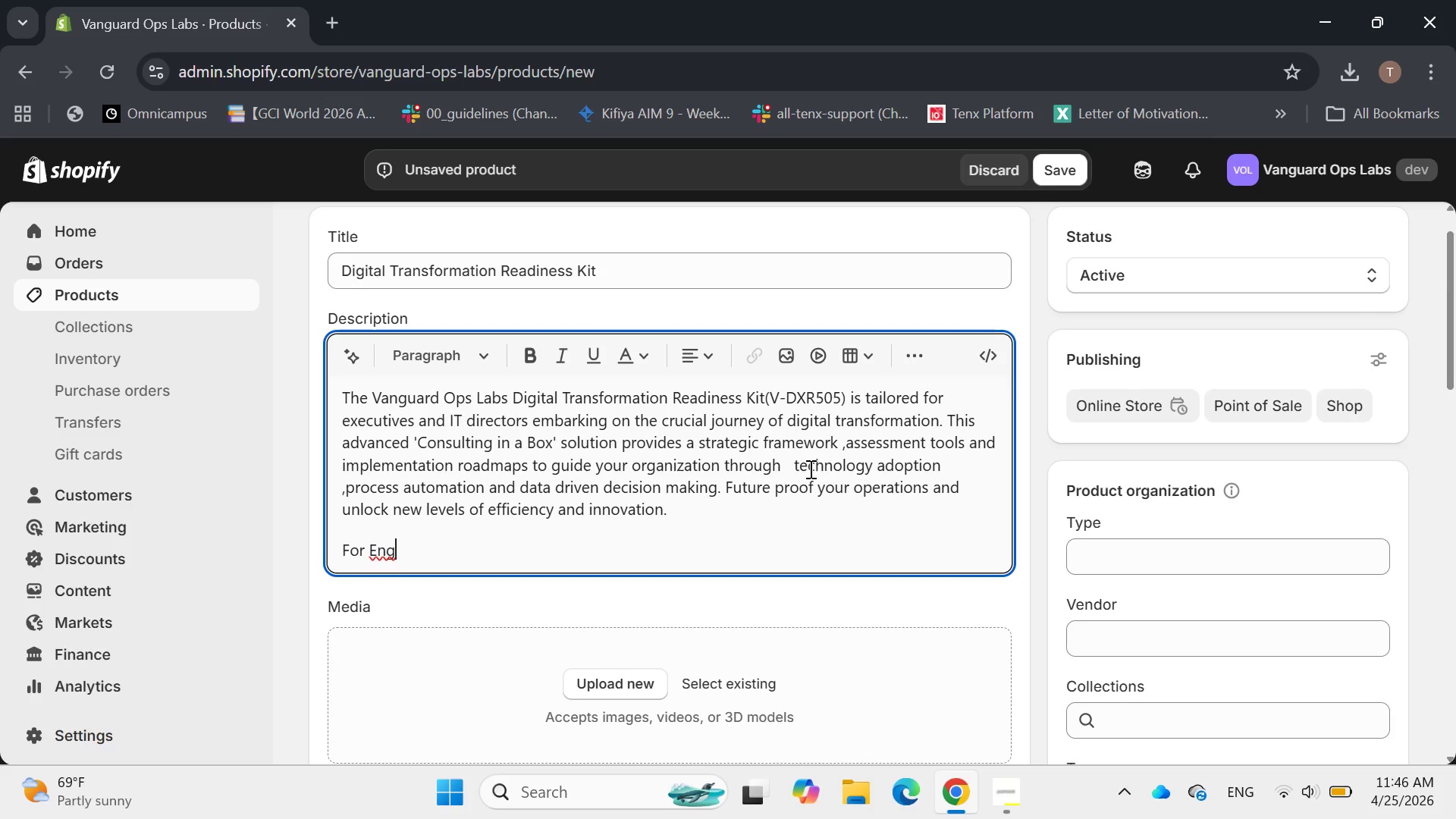 
wait(5.77)
 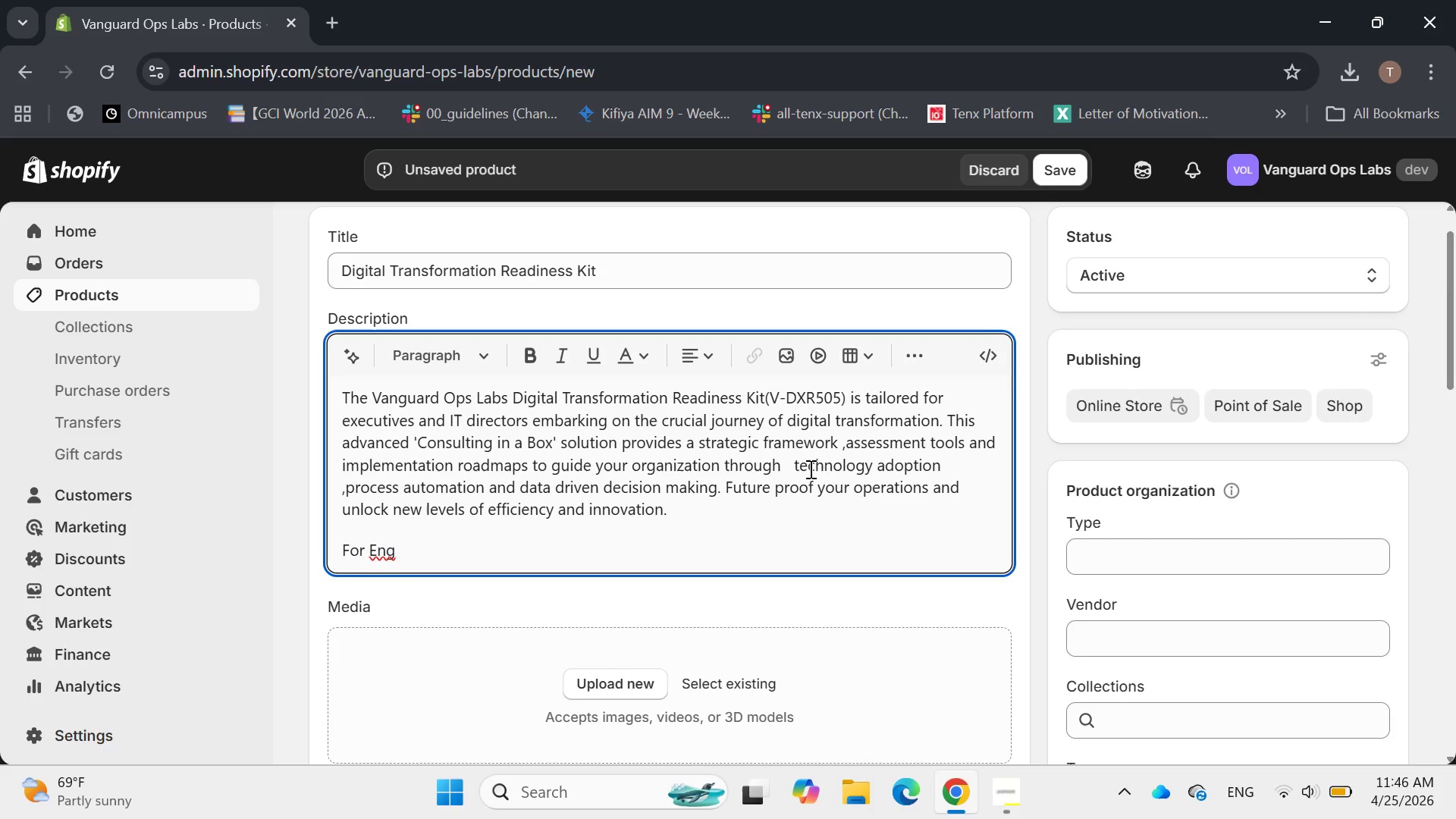 
type(ineers and Prac)
 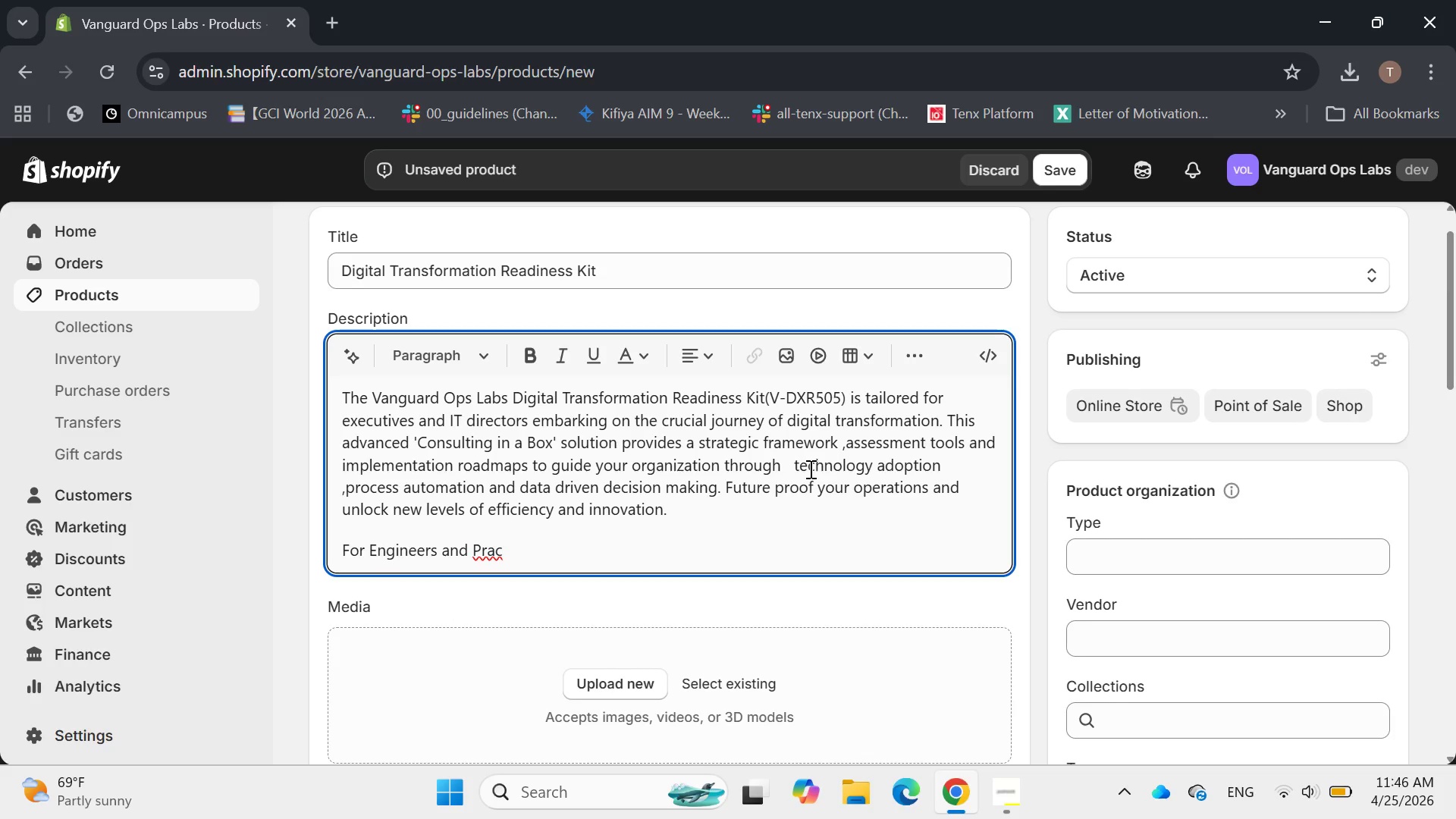 
type(titioners )
 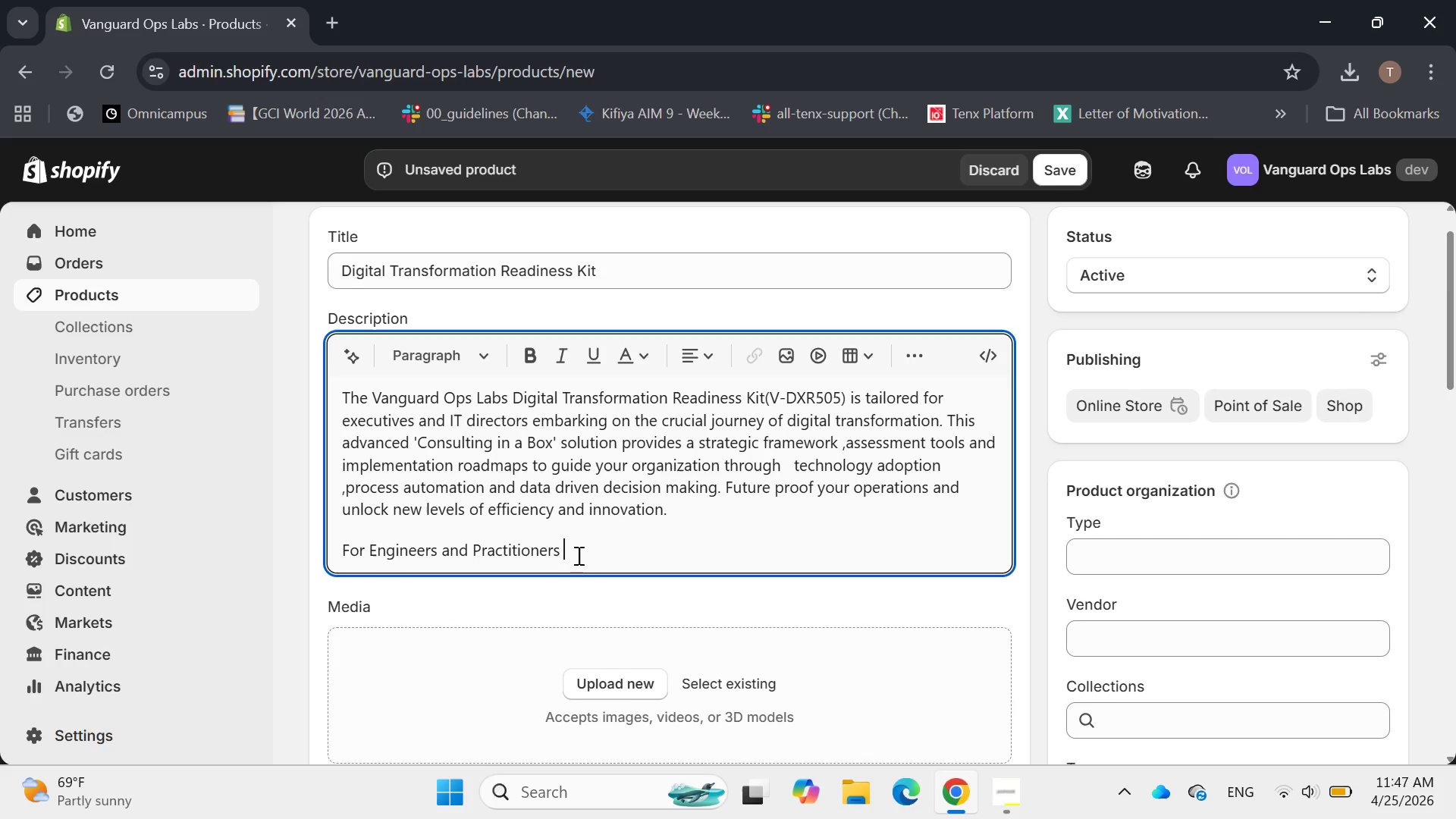 
left_click_drag(start_coordinate=[576, 555], to_coordinate=[337, 551])
 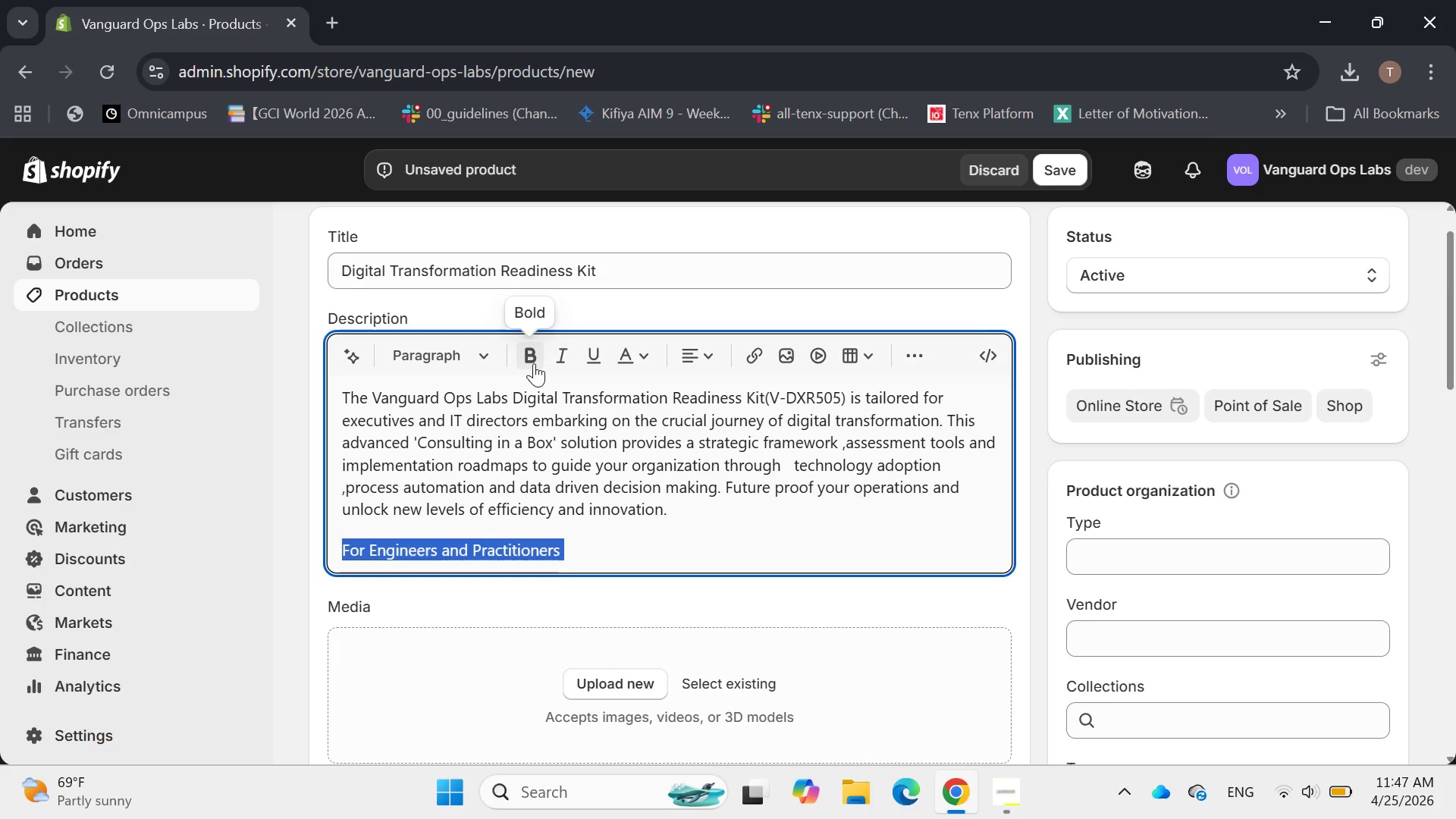 
left_click([532, 363])
 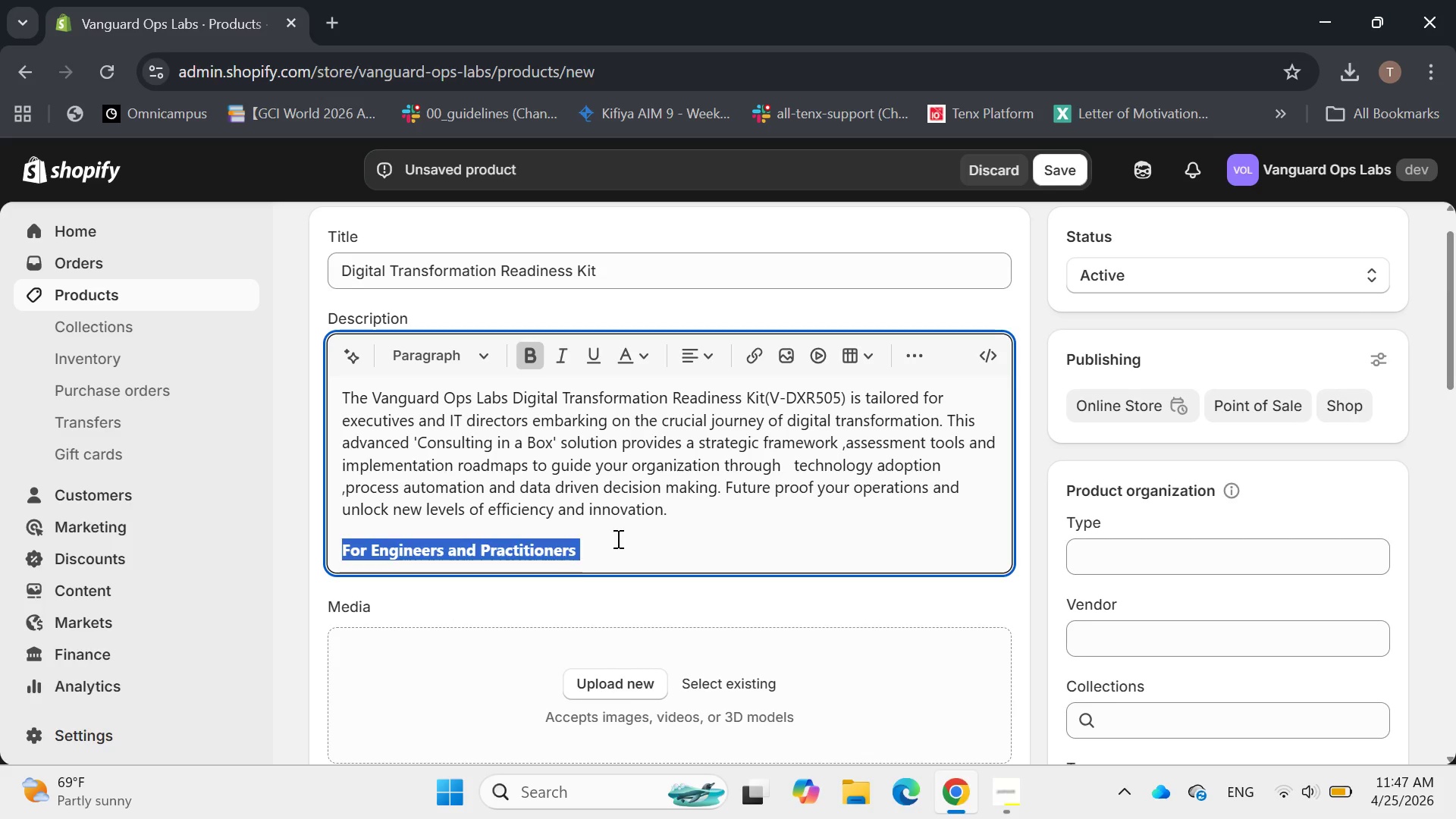 
left_click([615, 538])
 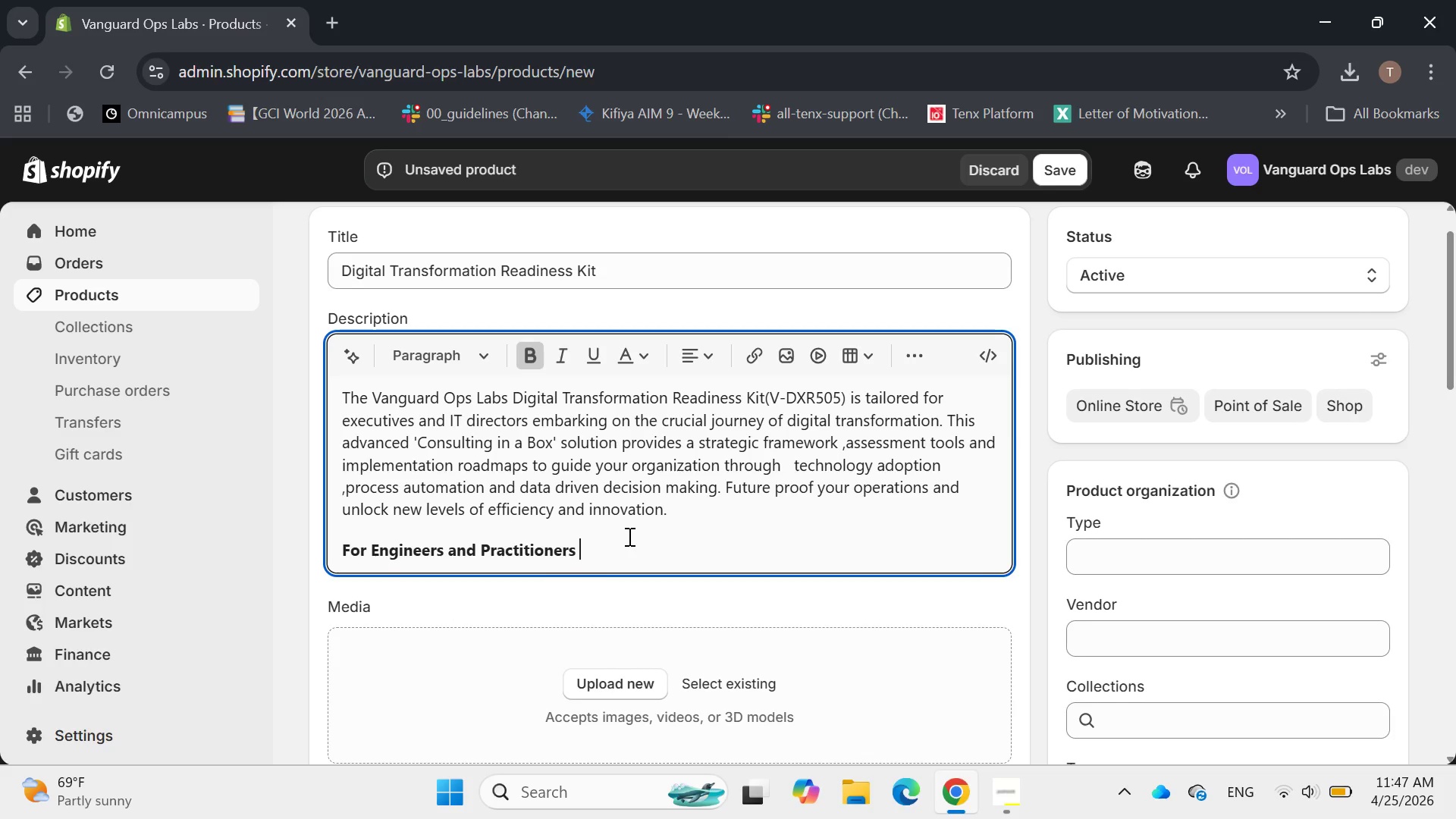 
hold_key(key=ShiftRight, duration=0.52)
 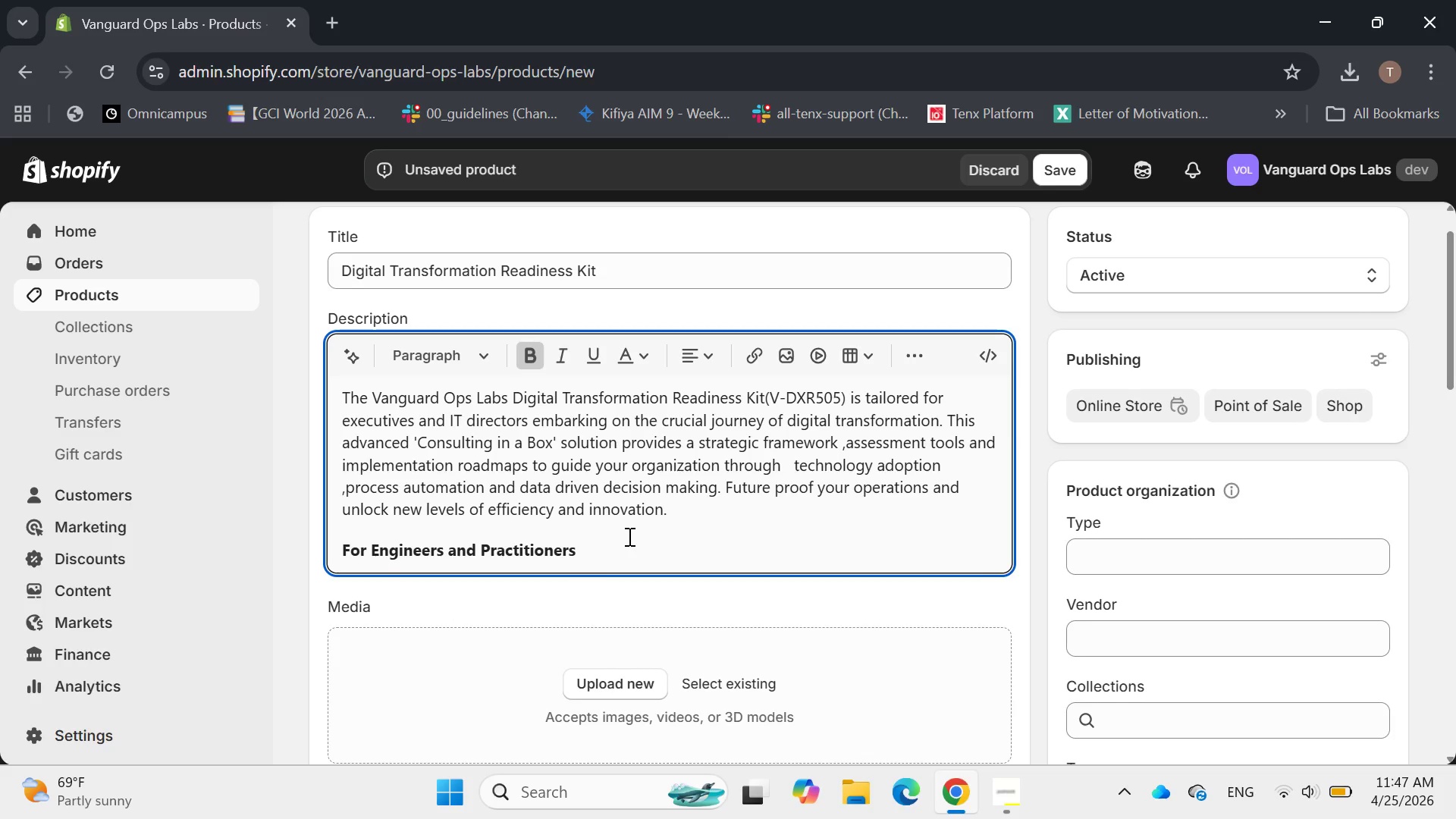 
key(Shift+Semicolon)
 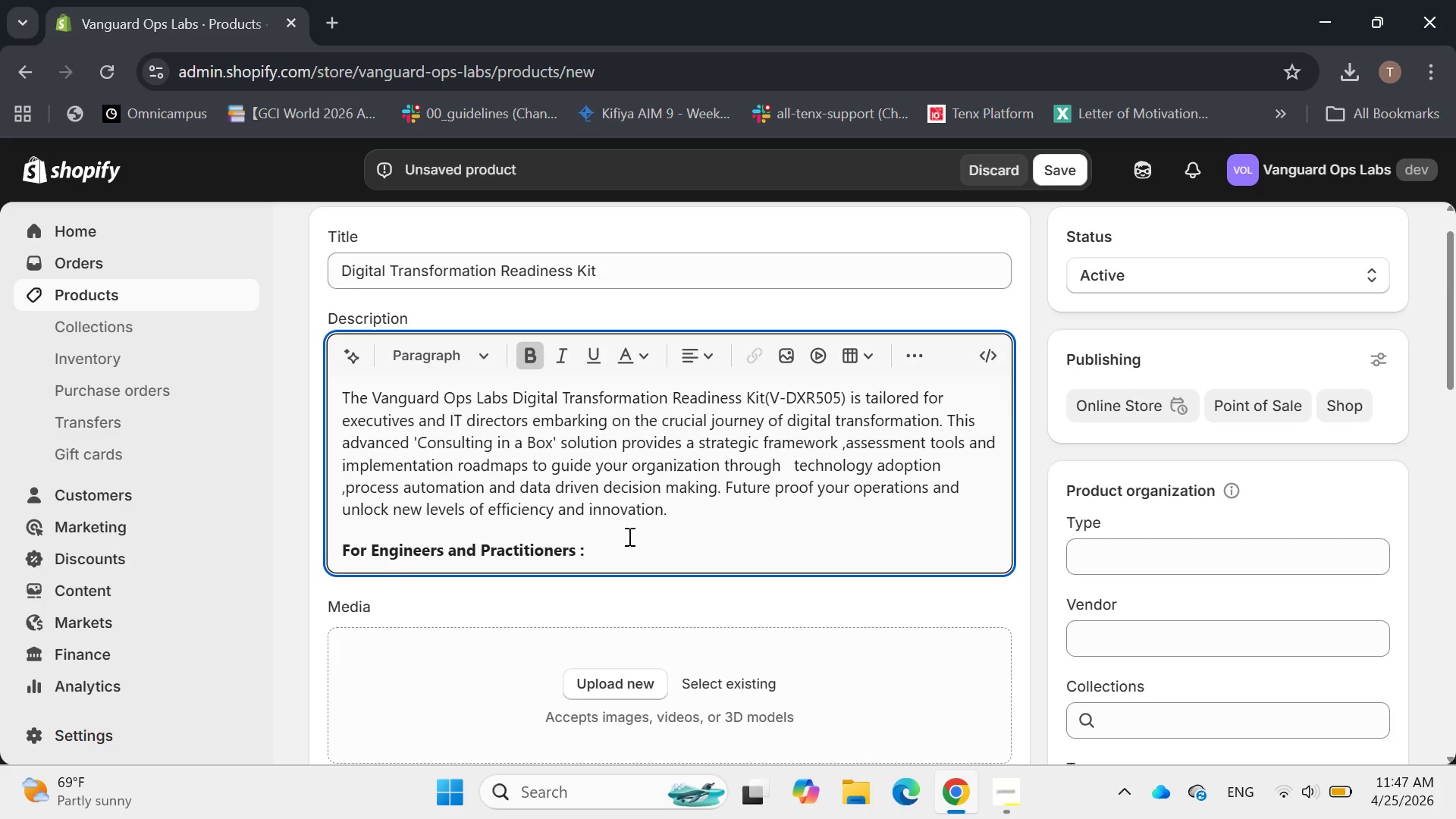 
key(Enter)
 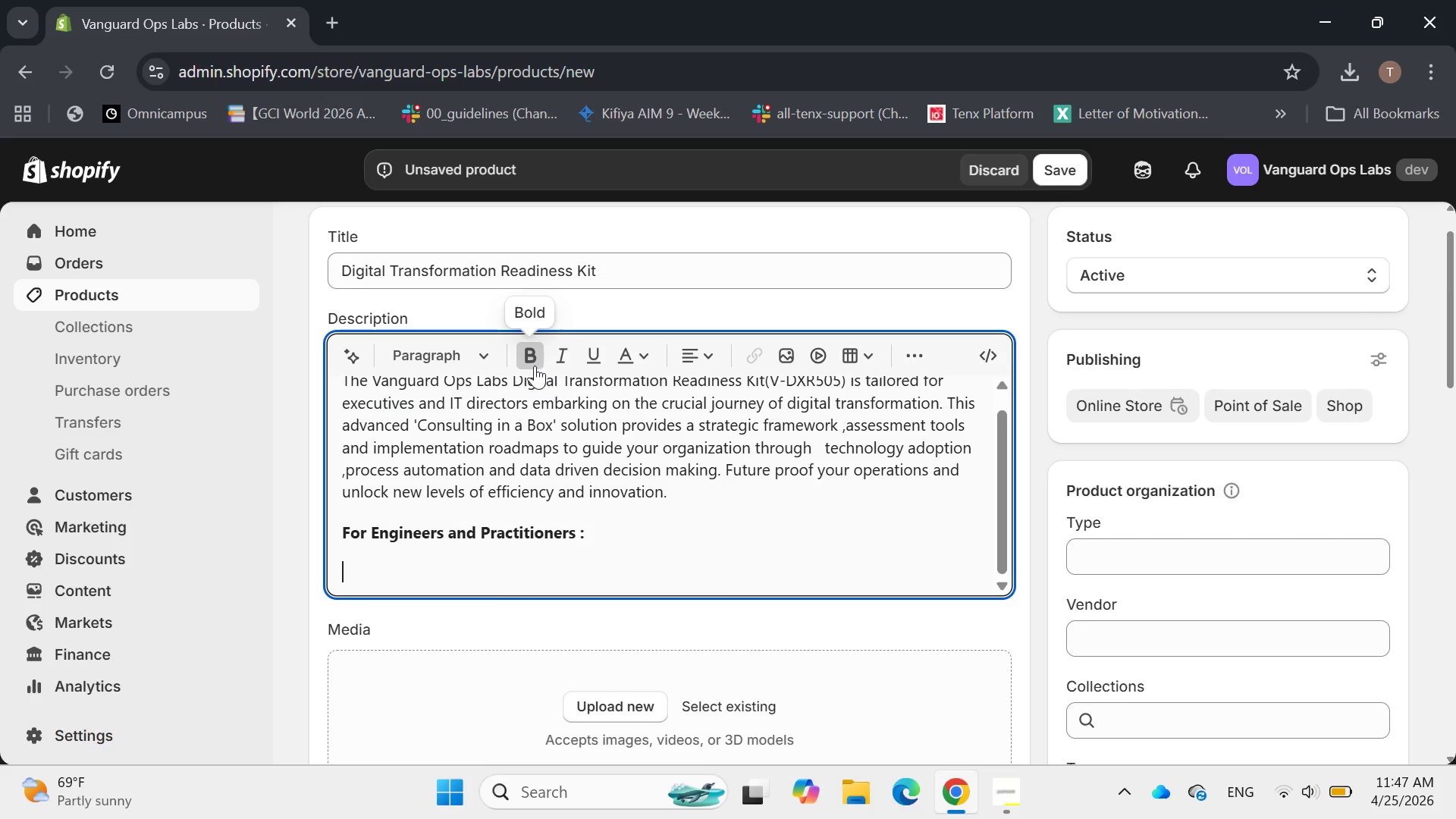 
left_click([534, 365])
 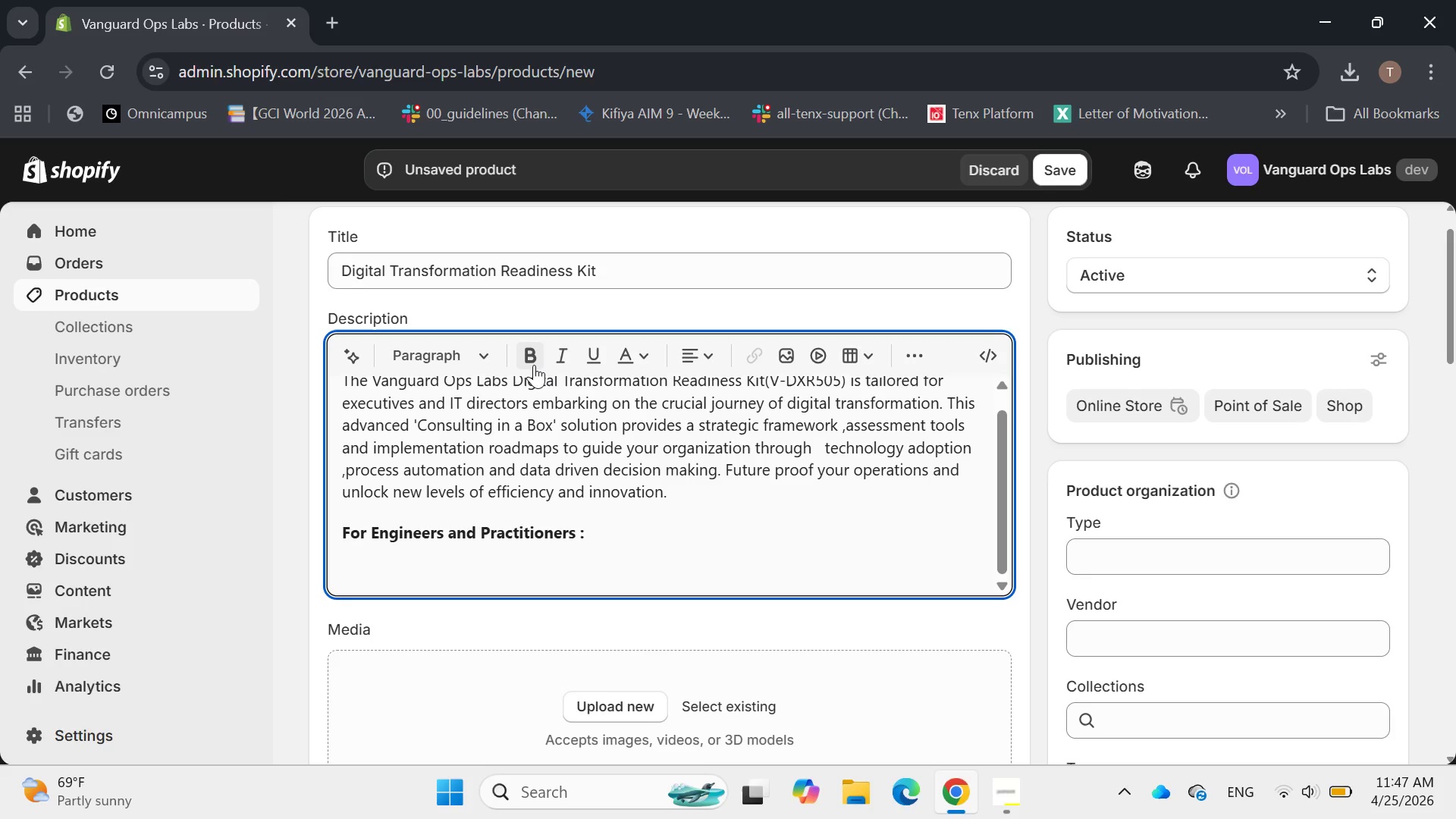 
wait(7.27)
 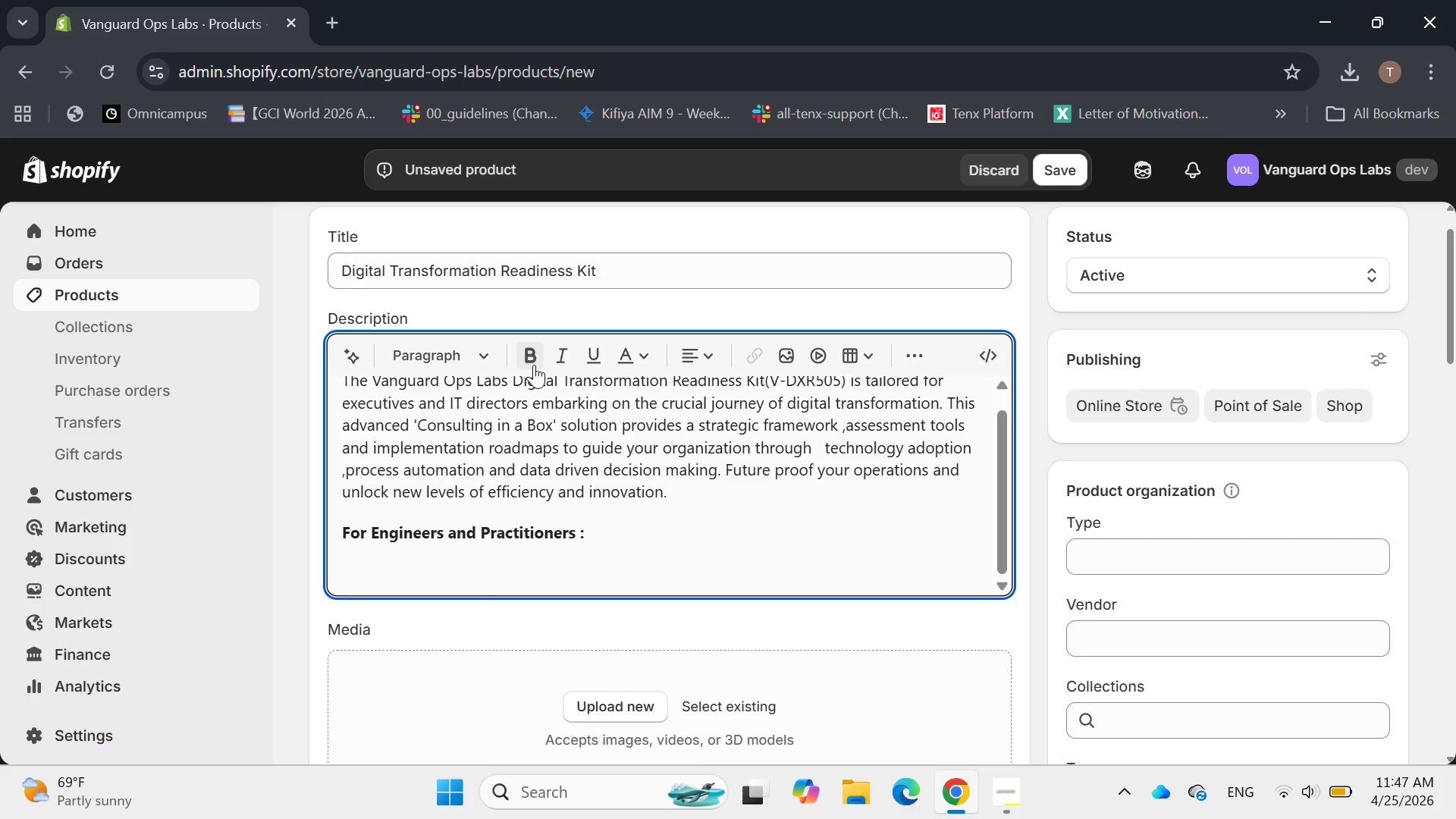 
left_click([1012, 799])